 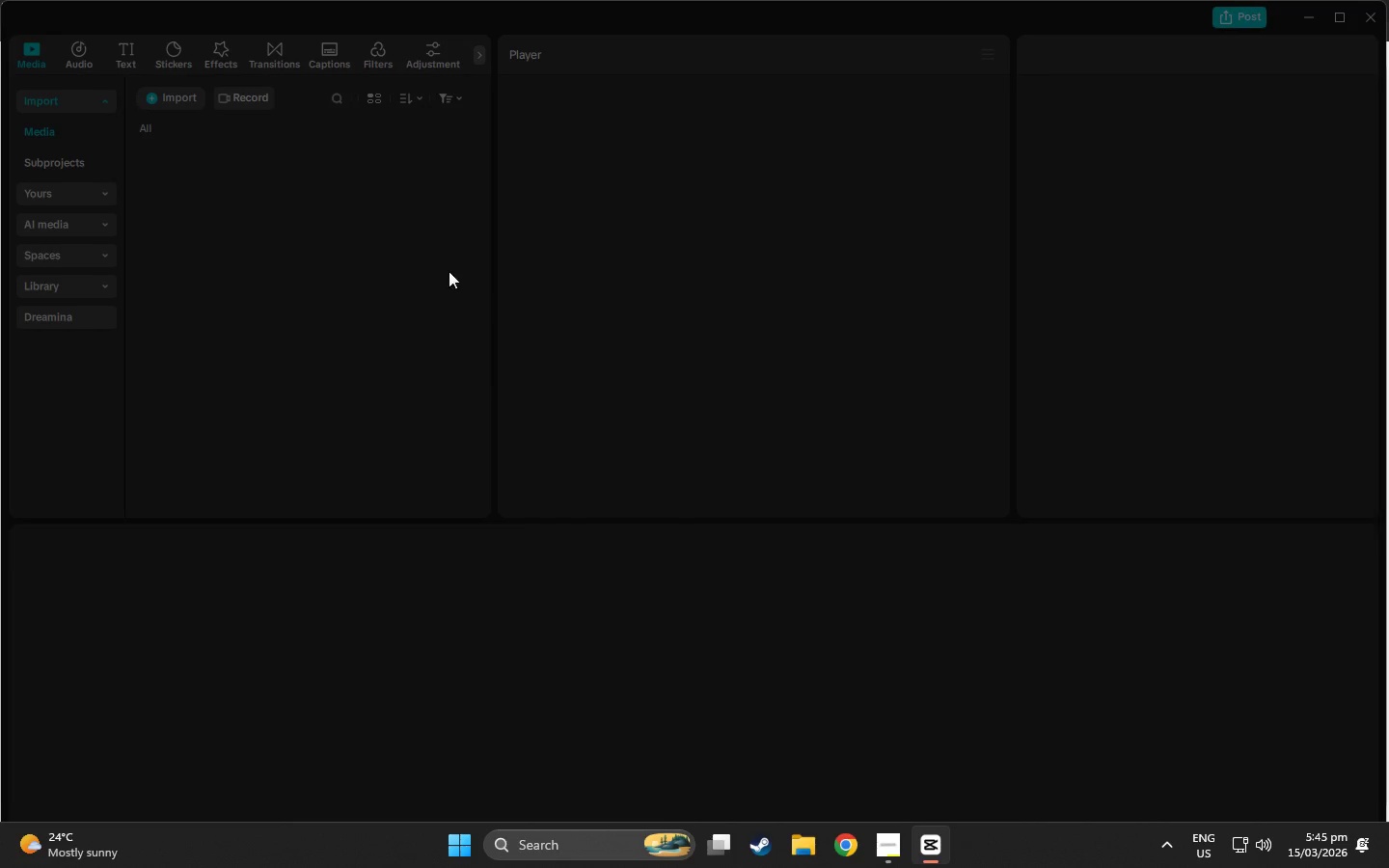 
left_click_drag(start_coordinate=[719, 569], to_coordinate=[764, 569])
 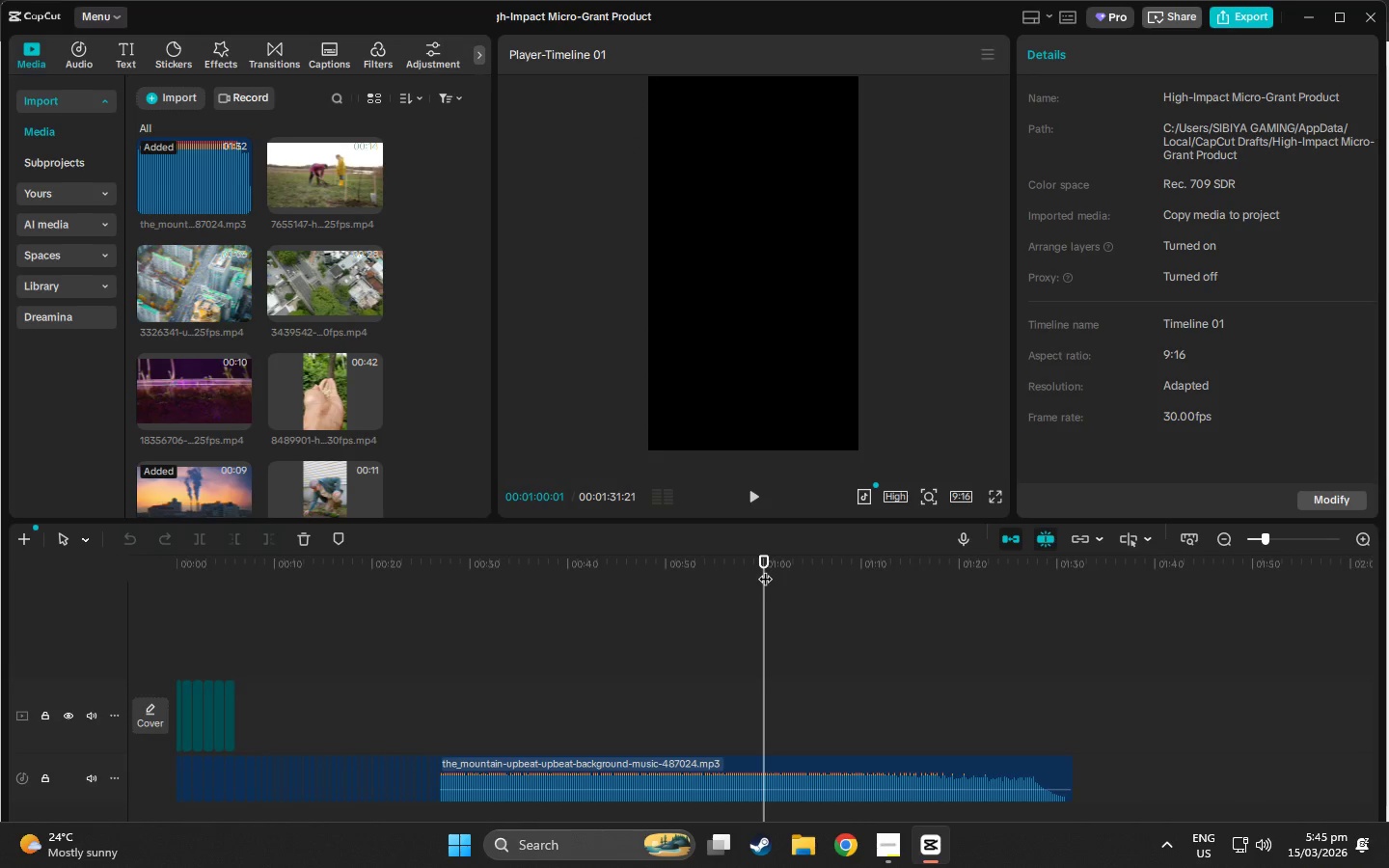 
left_click_drag(start_coordinate=[765, 565], to_coordinate=[781, 568])
 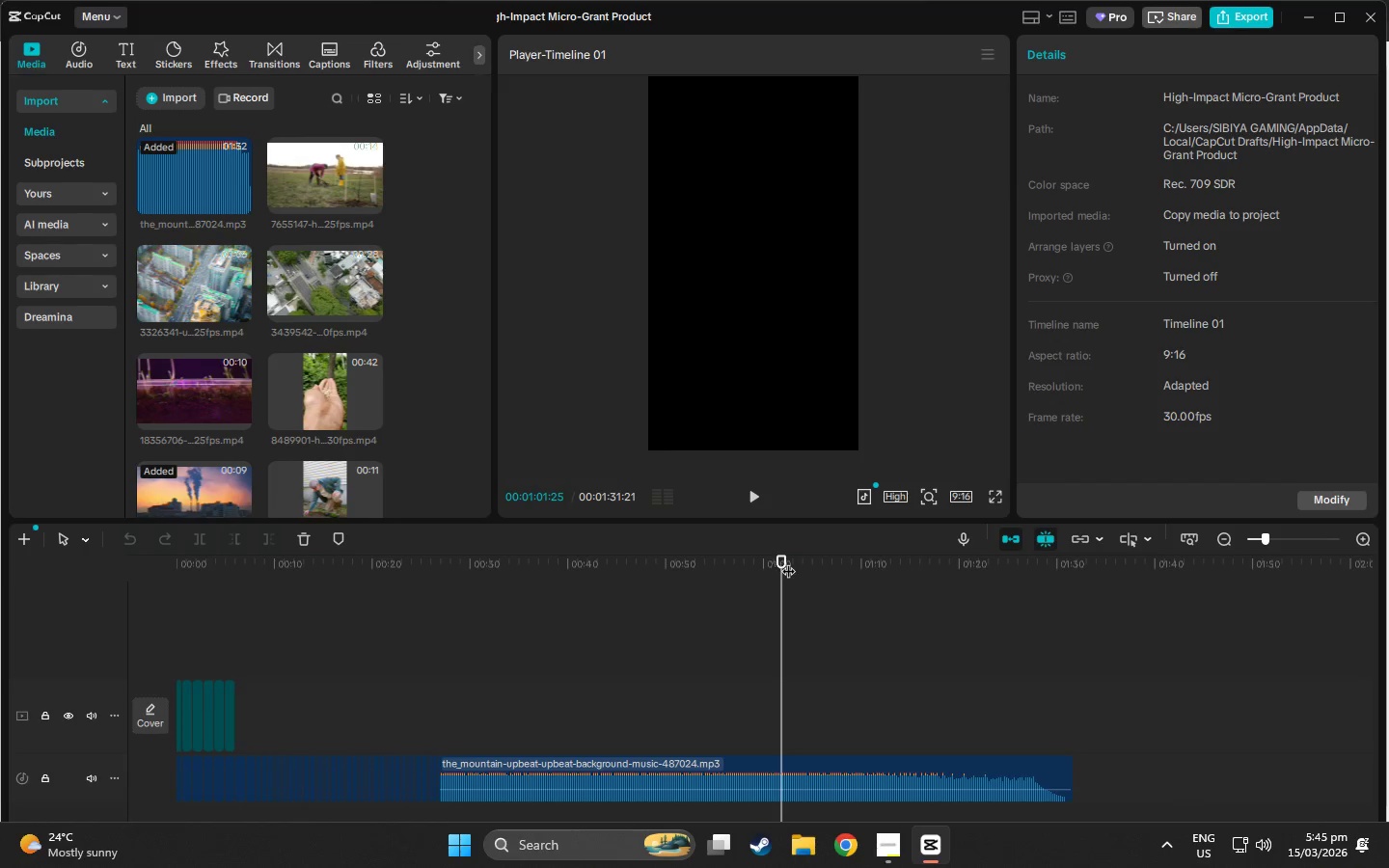 
left_click_drag(start_coordinate=[786, 562], to_coordinate=[764, 571])
 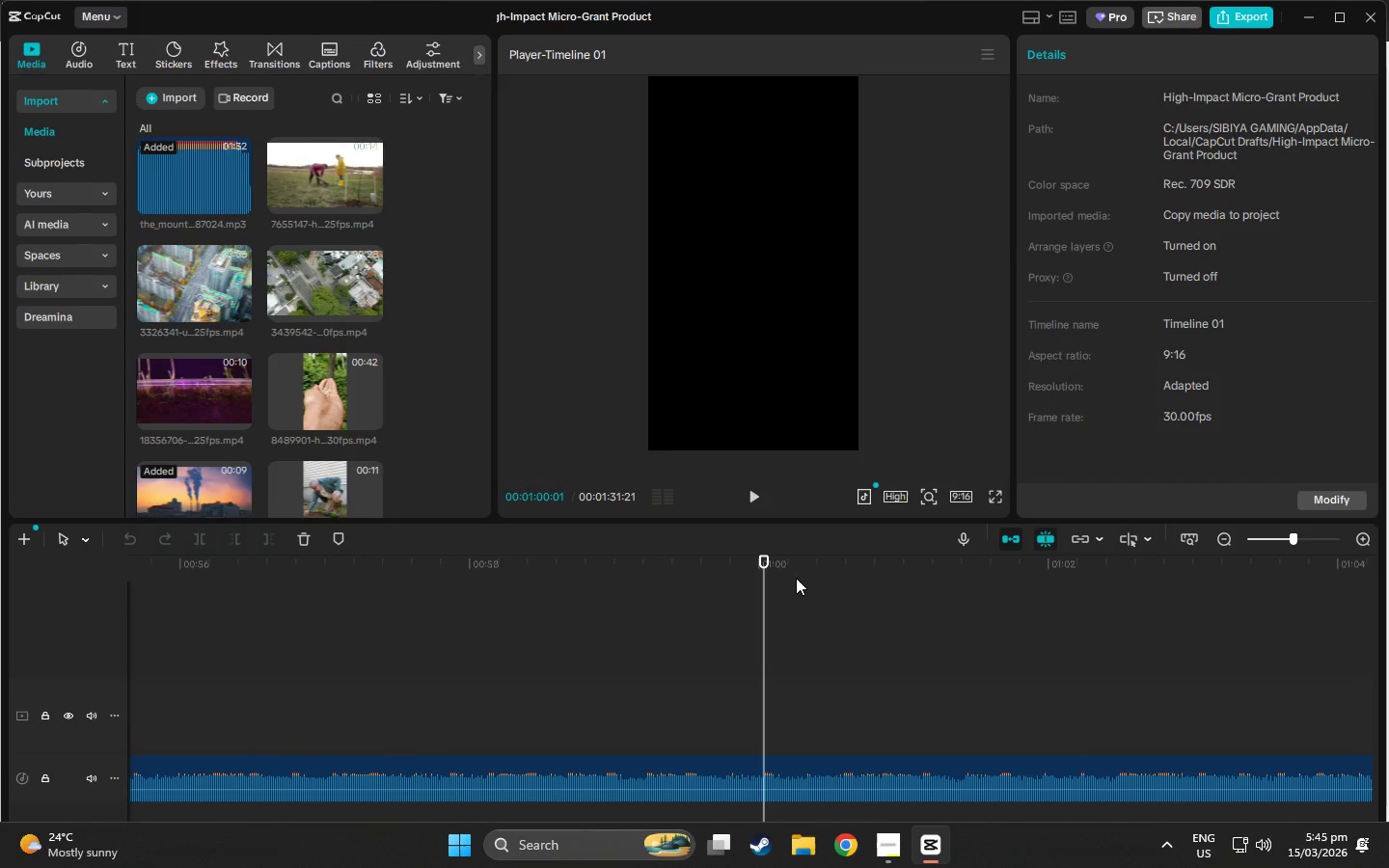 
left_click_drag(start_coordinate=[766, 559], to_coordinate=[761, 559])
 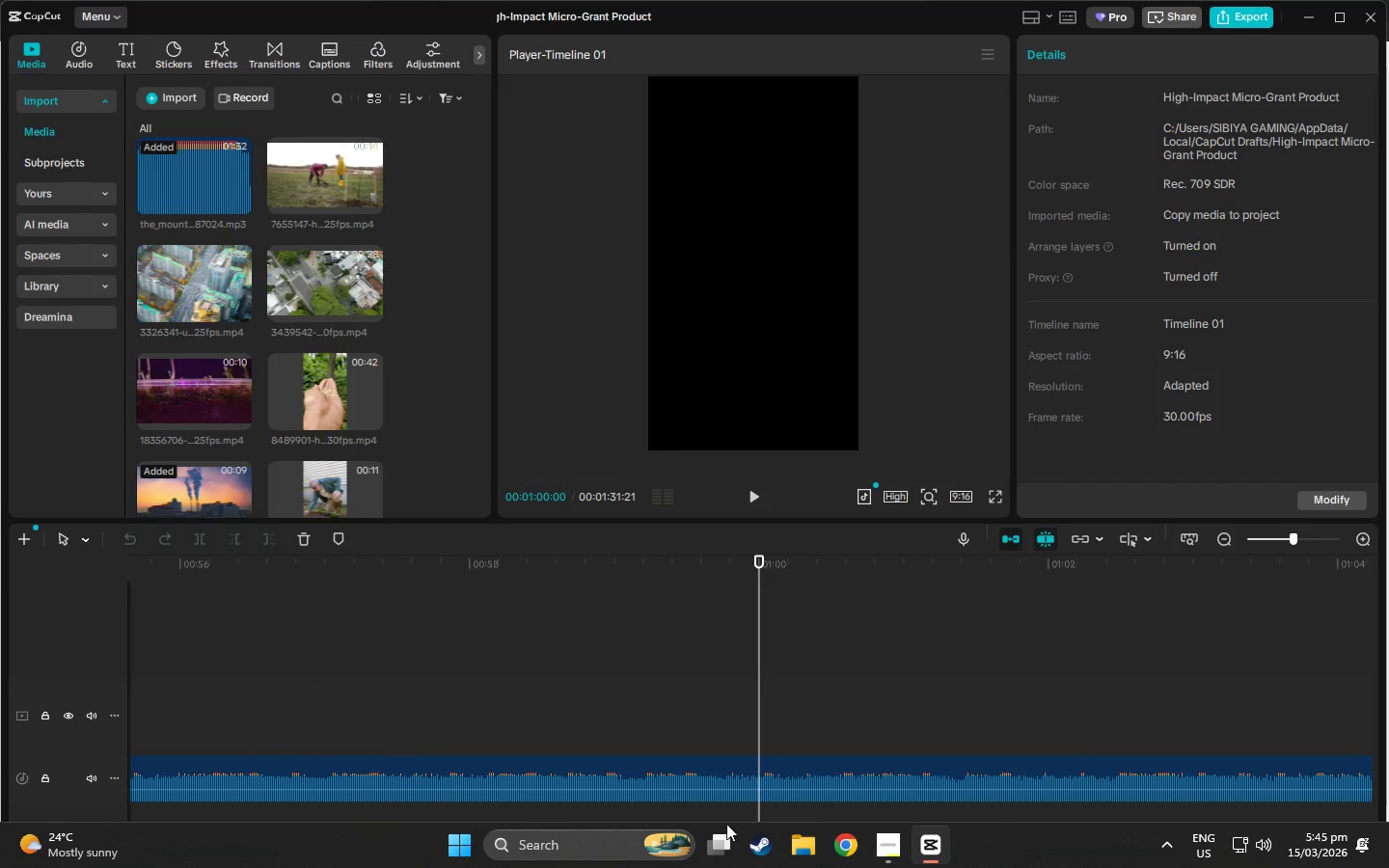 
left_click([722, 779])
 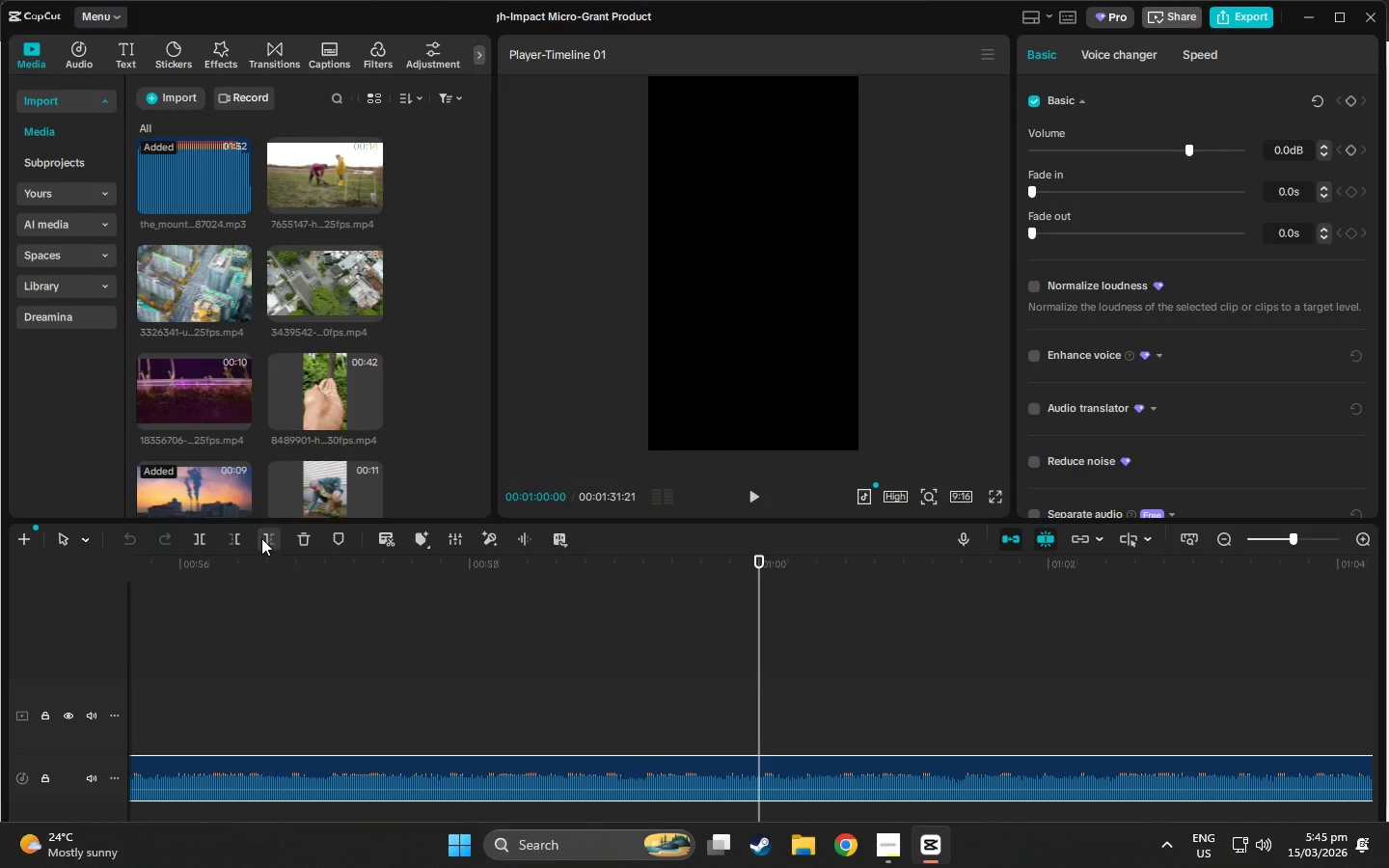 
left_click([267, 536])
 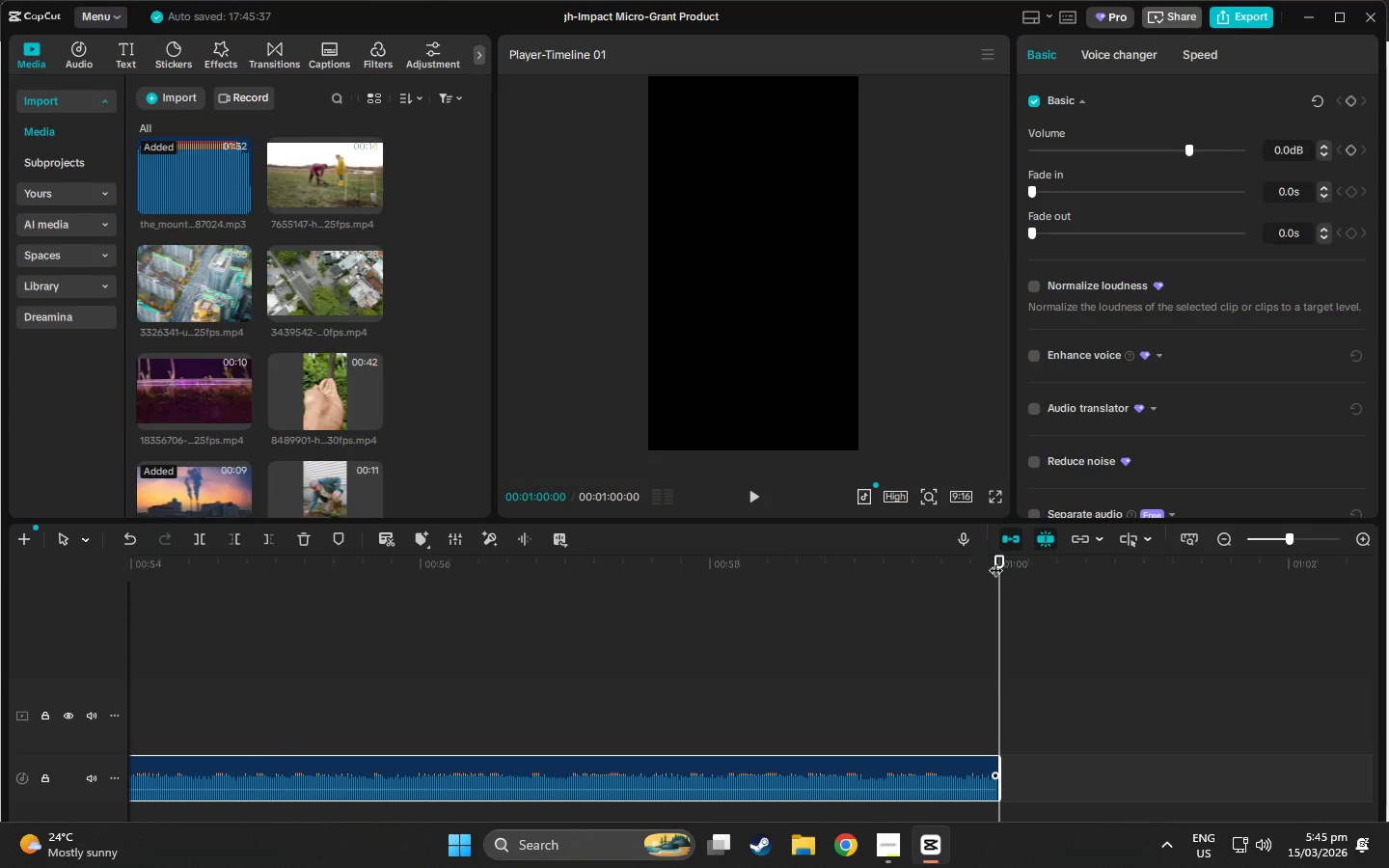 
left_click_drag(start_coordinate=[1006, 561], to_coordinate=[0, 614])
 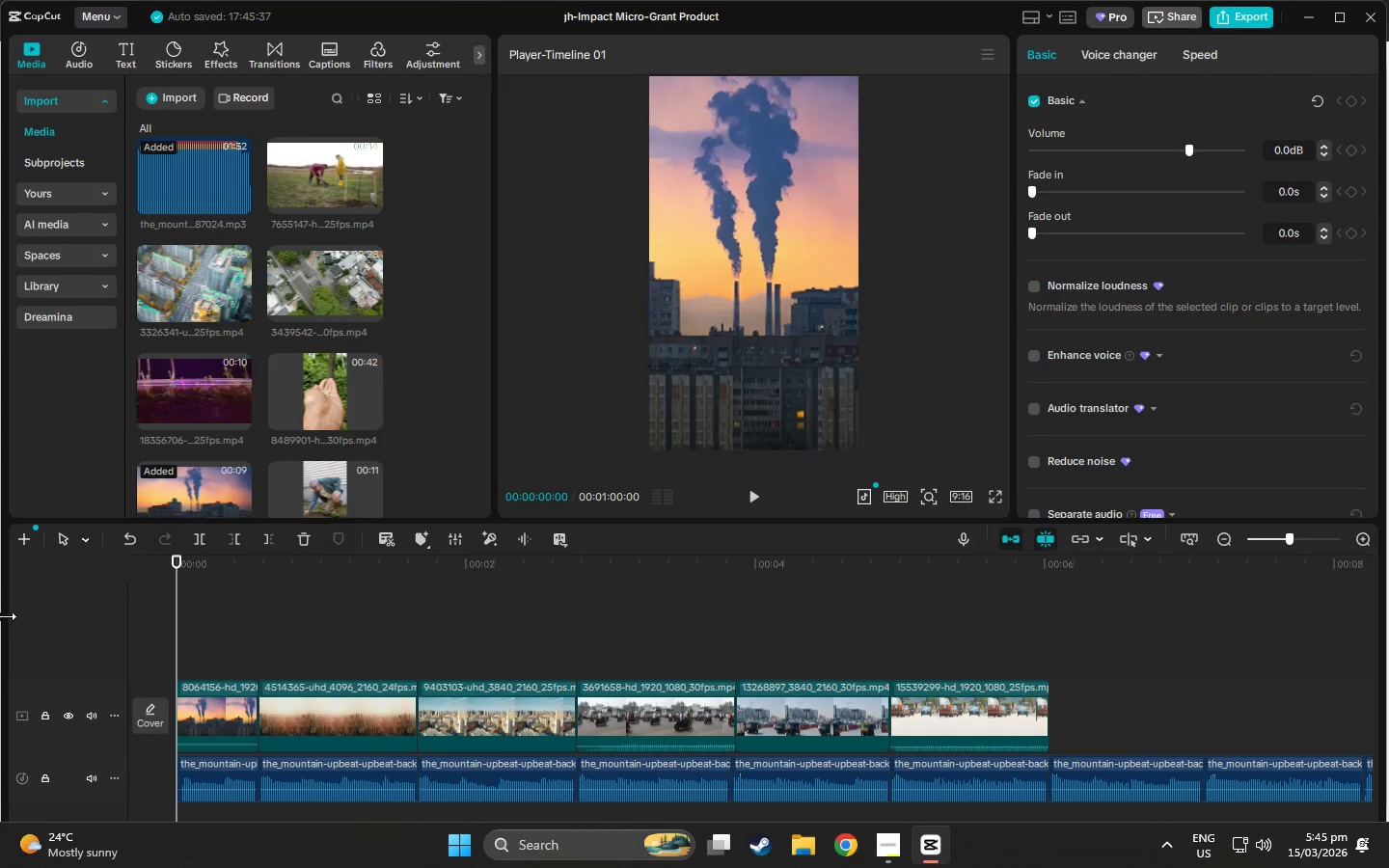 
key(Space)
 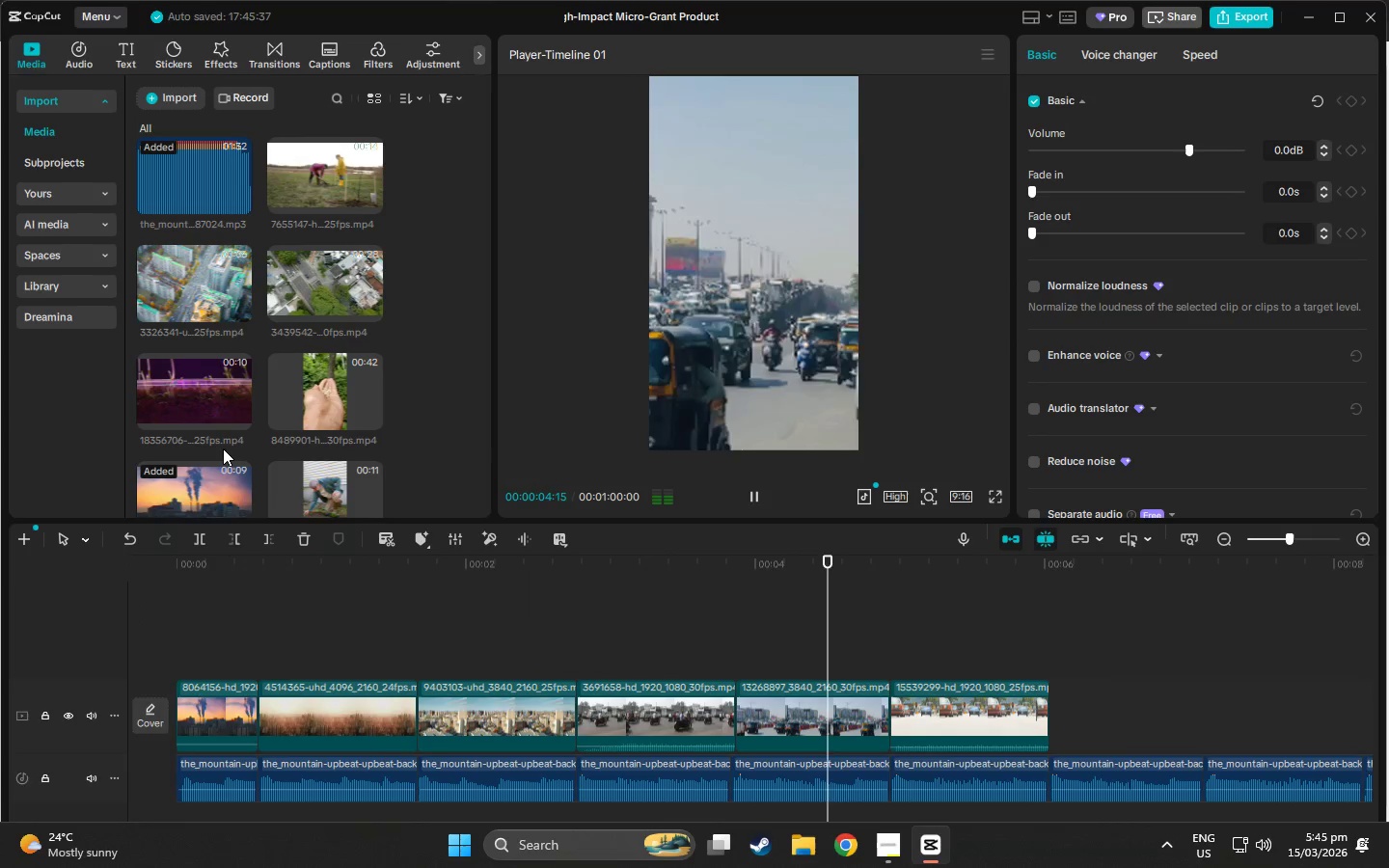 
wait(6.12)
 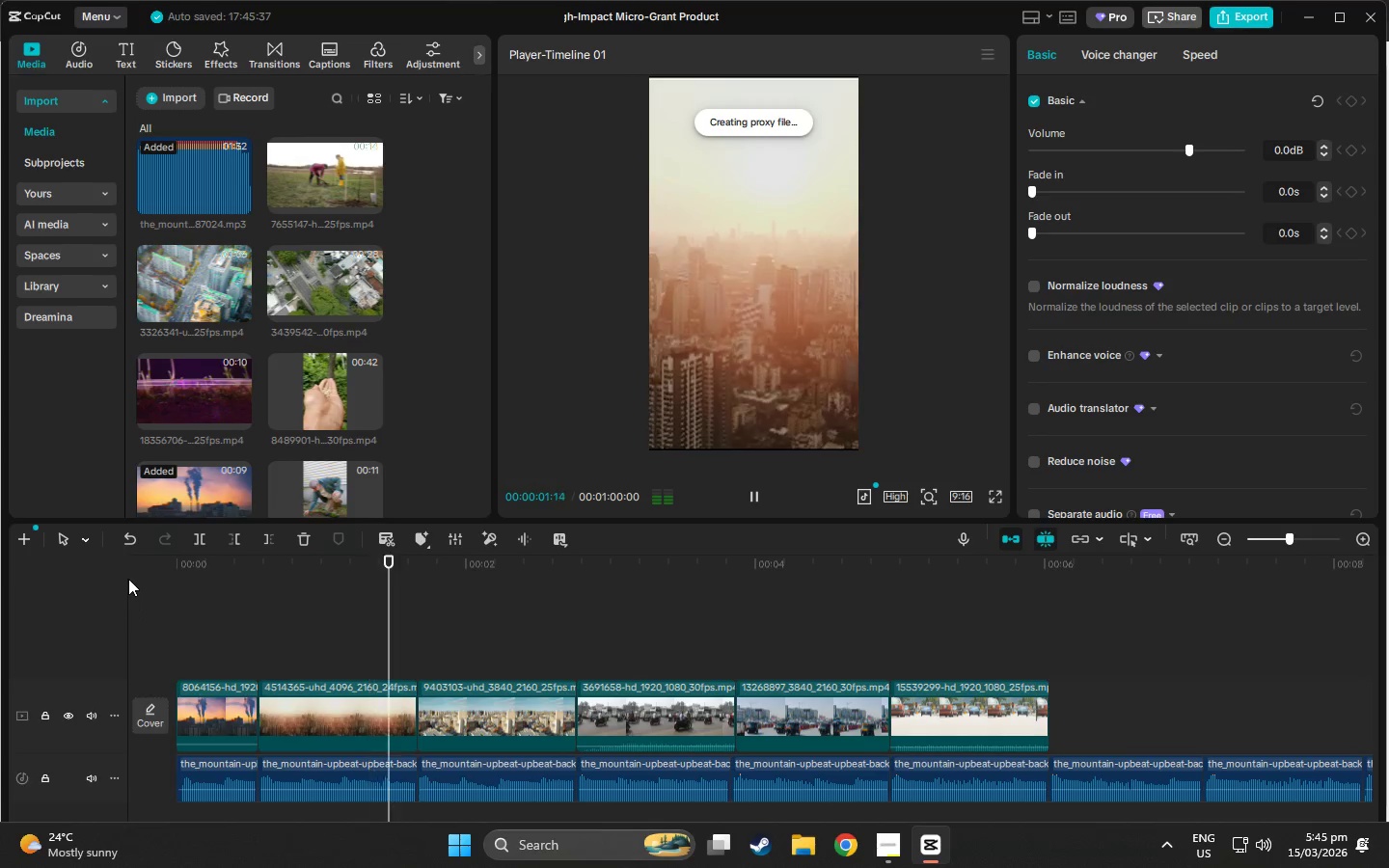 
key(Space)
 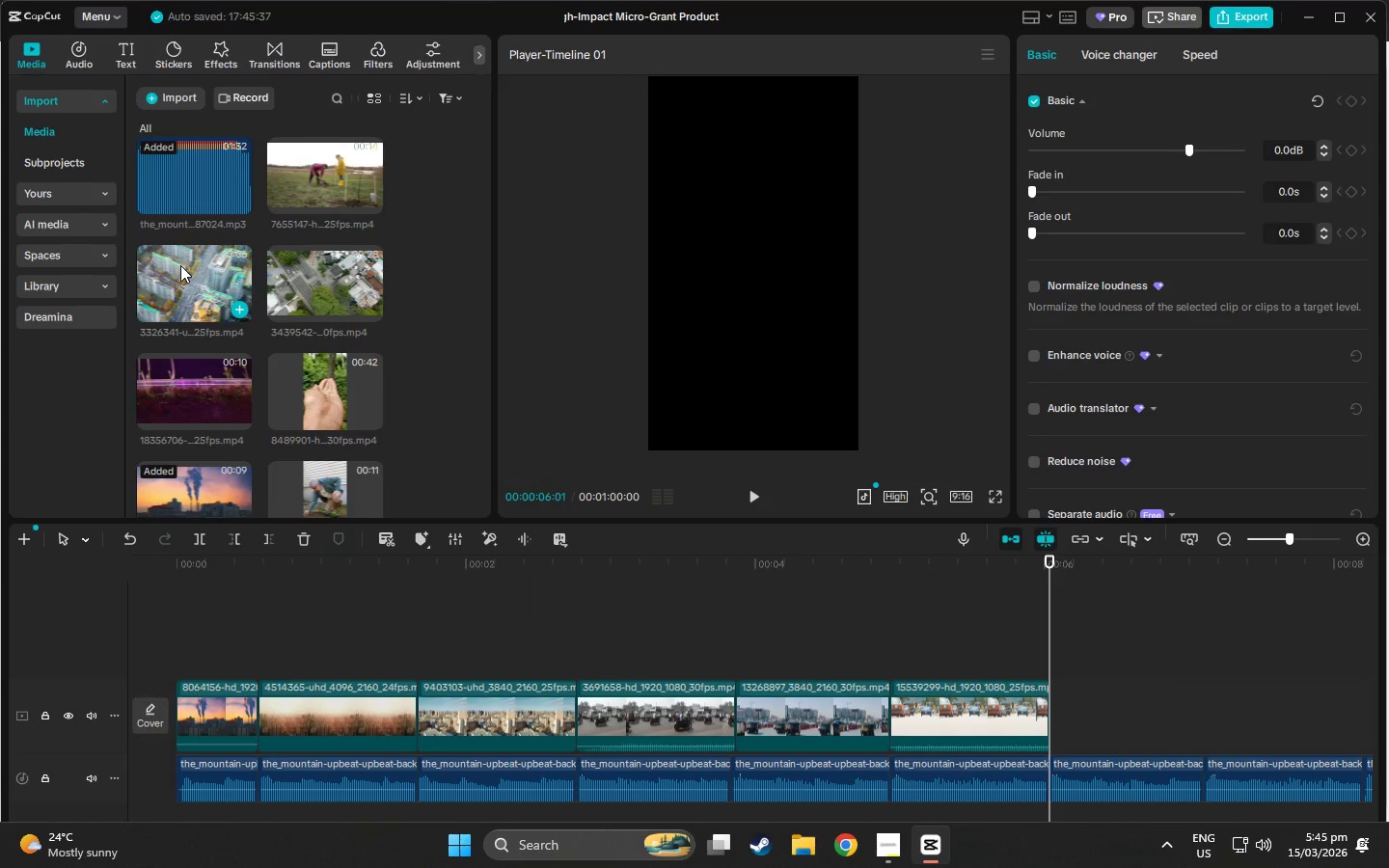 
scroll: coordinate [301, 306], scroll_direction: up, amount: 3.0
 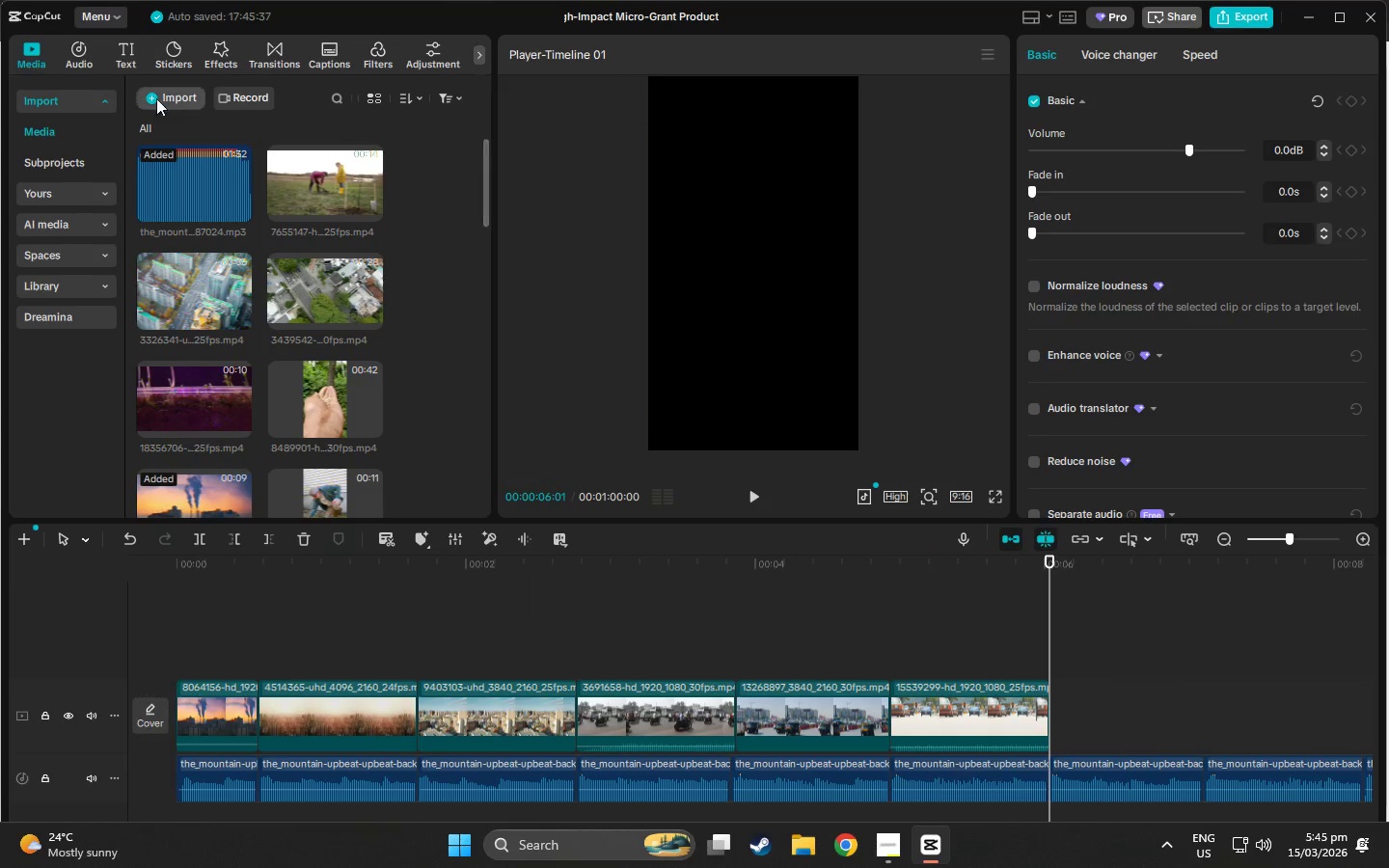 
left_click([166, 95])
 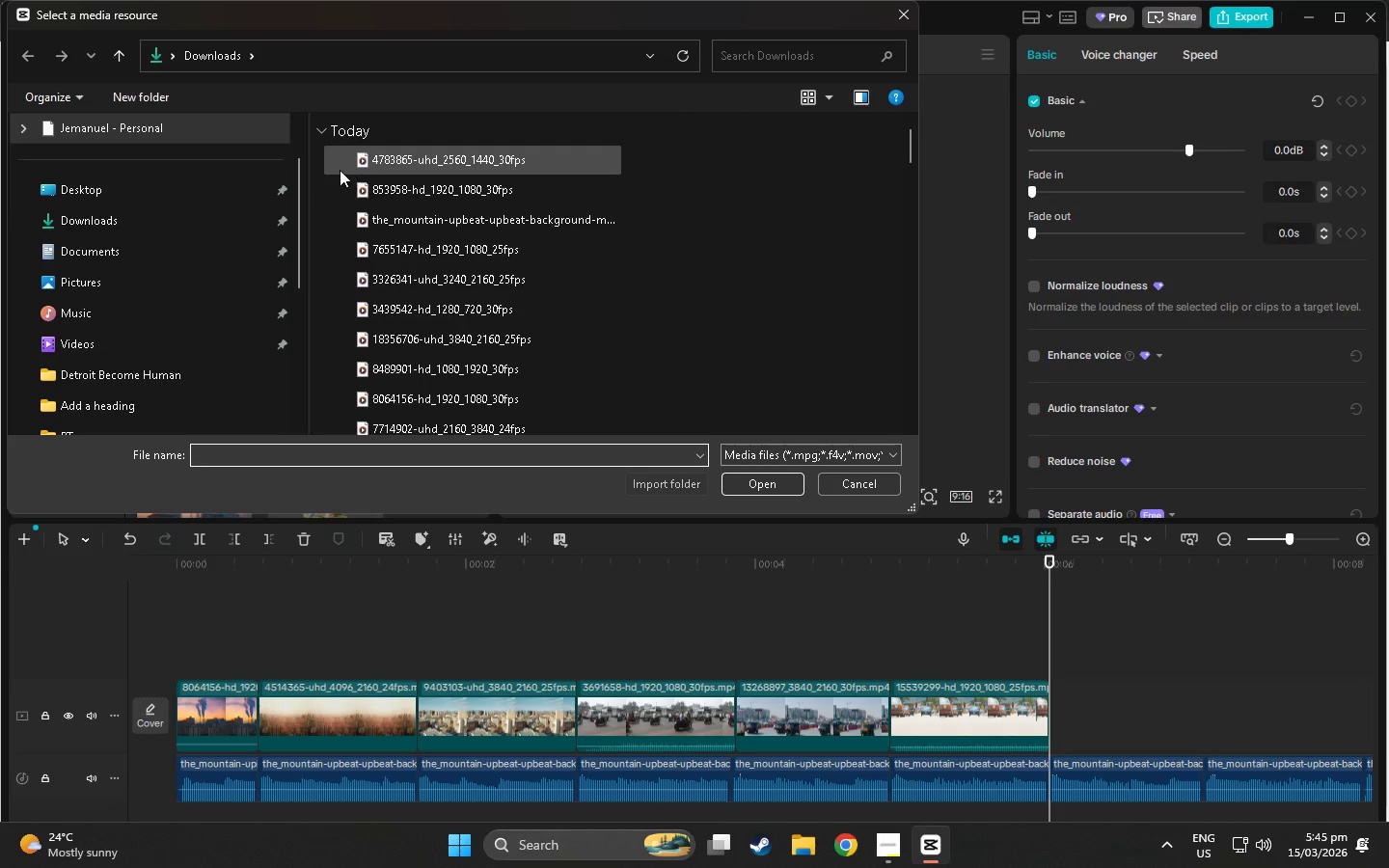 
left_click_drag(start_coordinate=[321, 163], to_coordinate=[419, 191])
 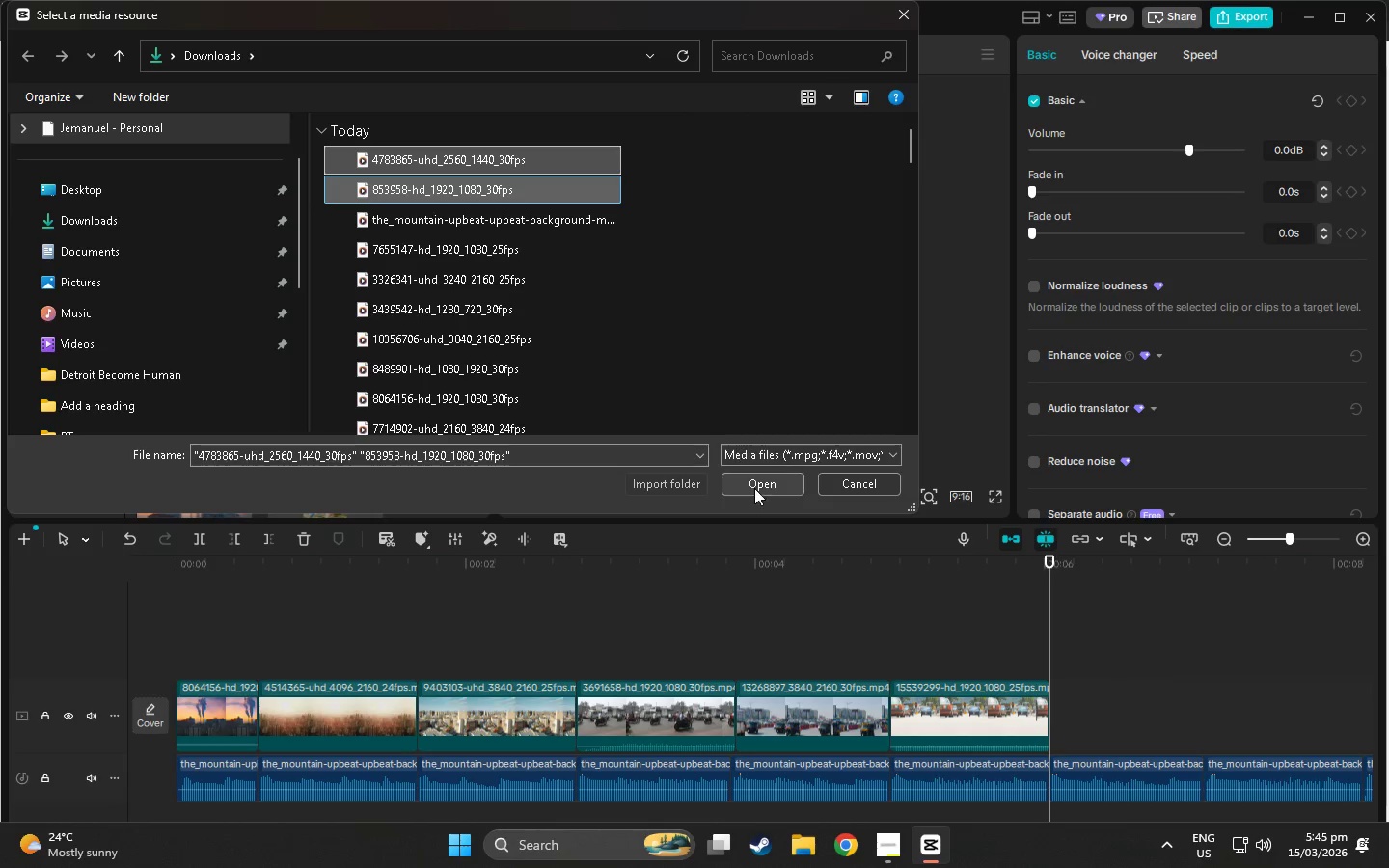 
left_click([754, 488])
 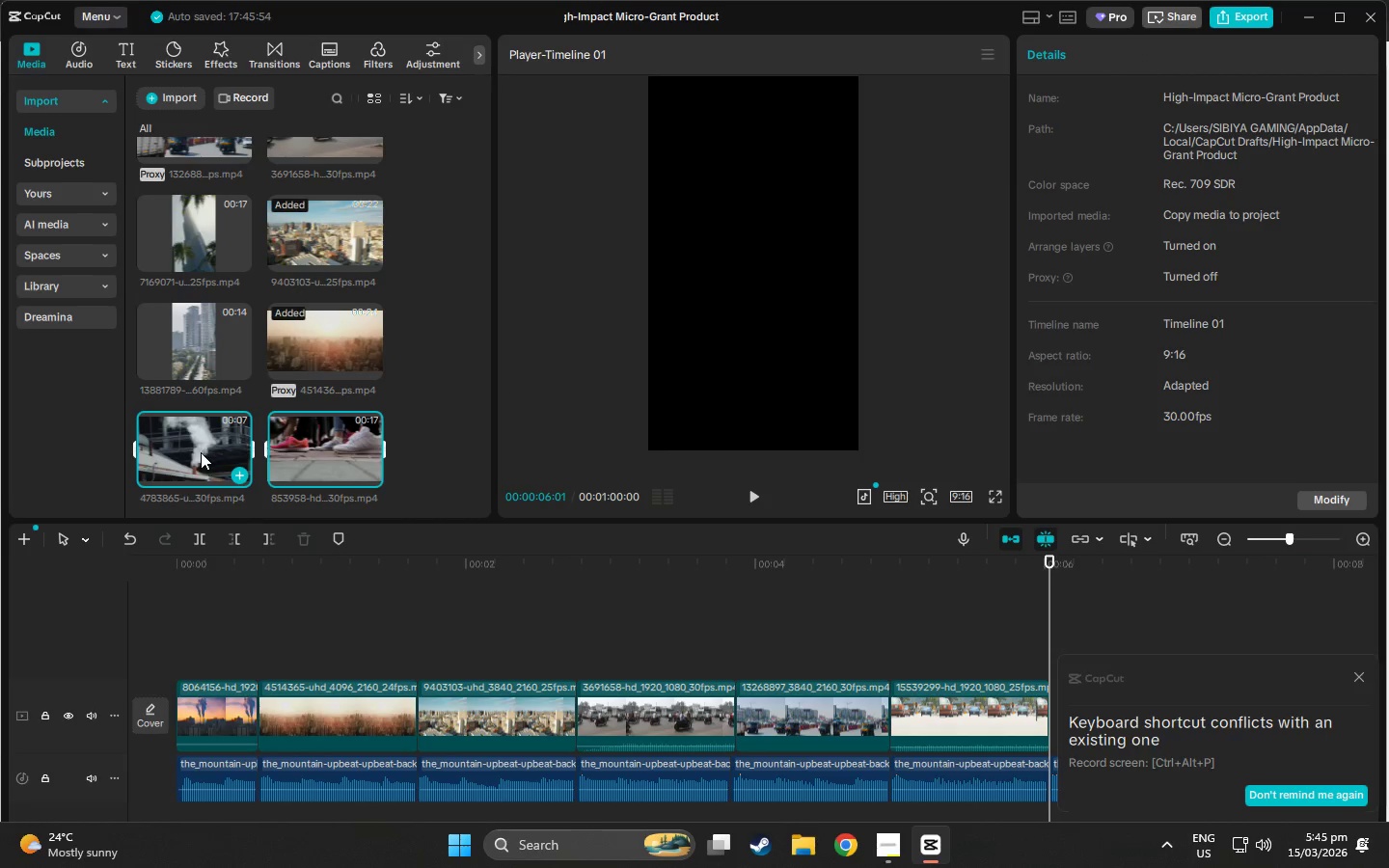 
left_click_drag(start_coordinate=[189, 451], to_coordinate=[581, 620])
 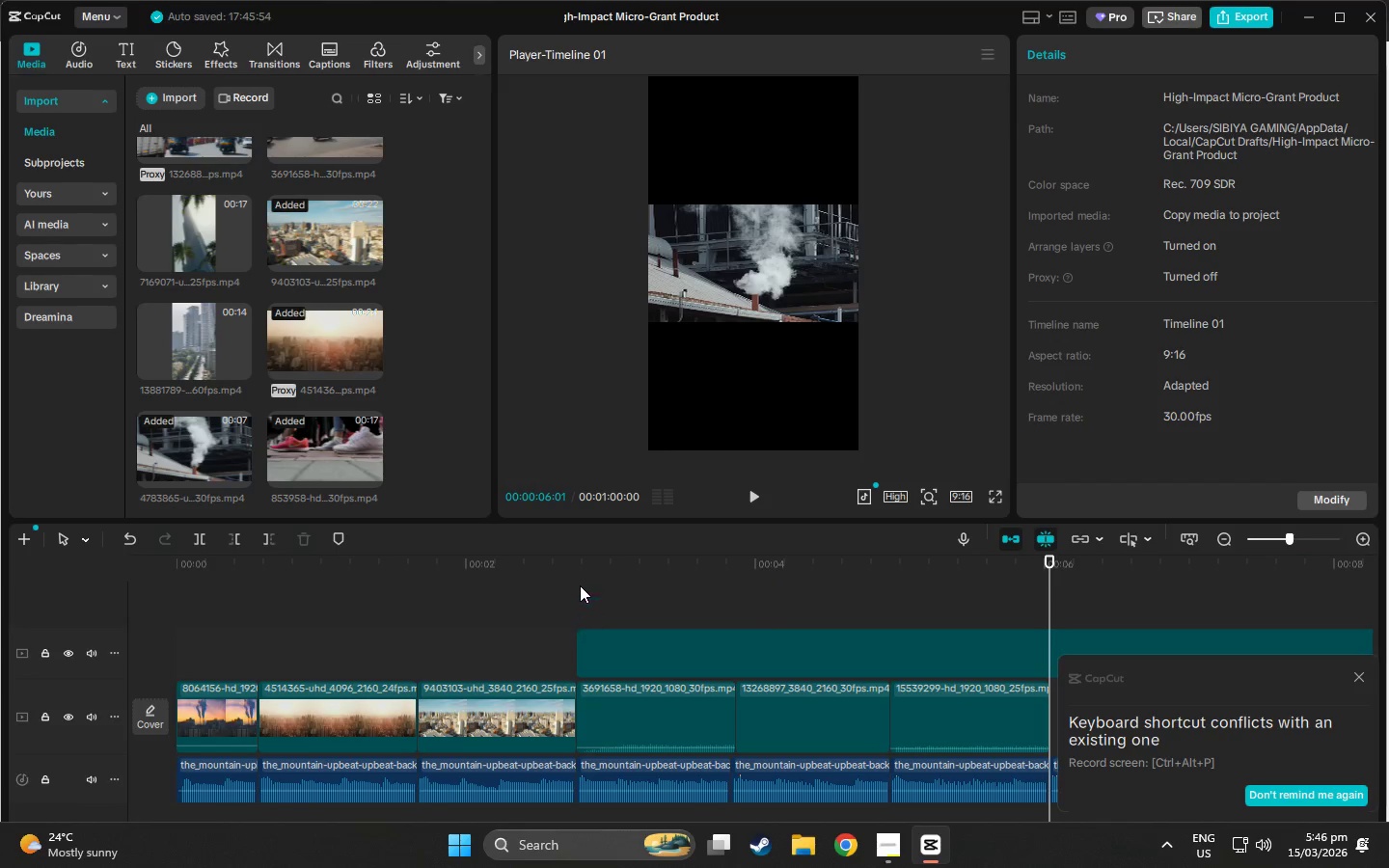 
left_click([580, 570])
 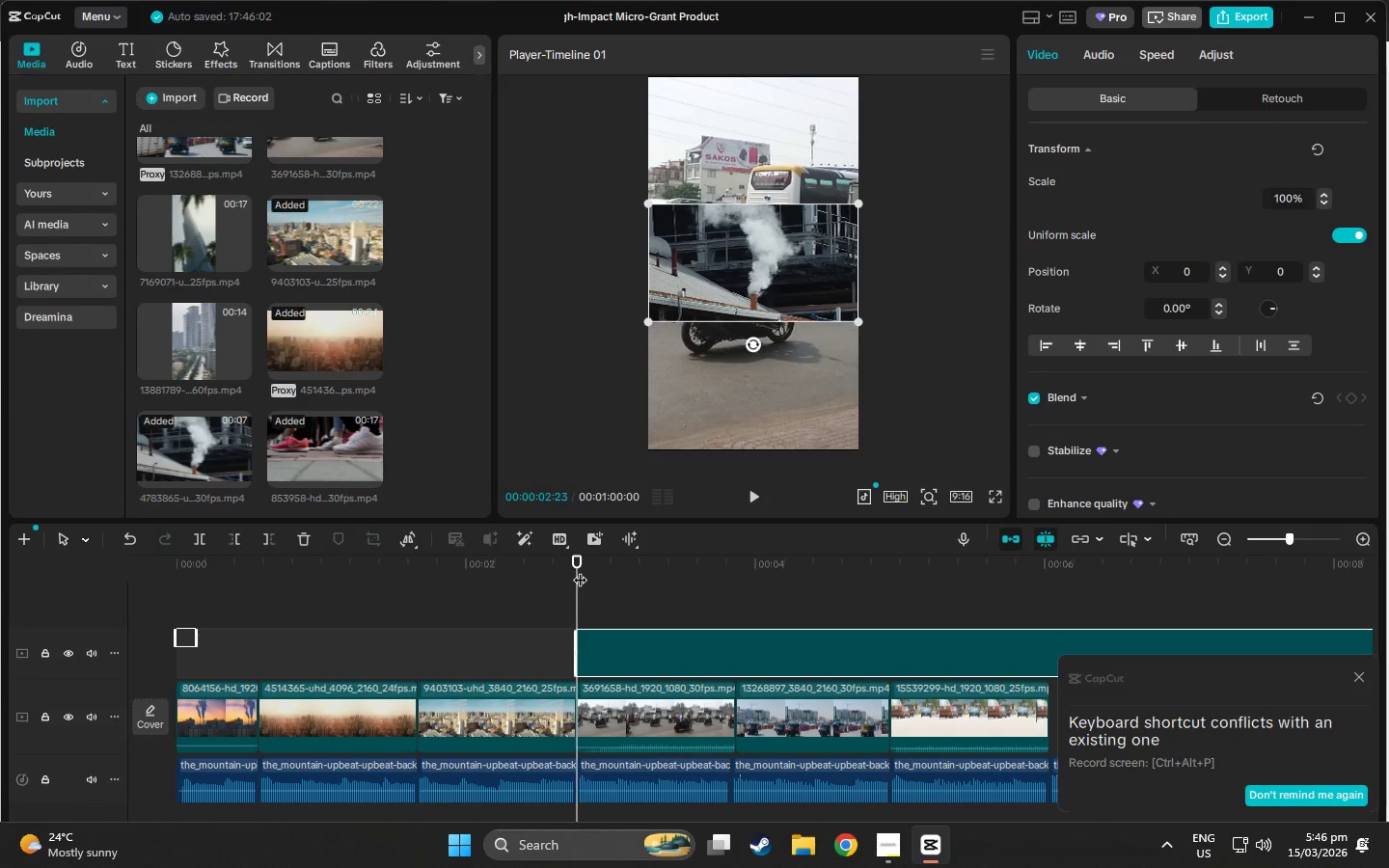 
key(Space)
 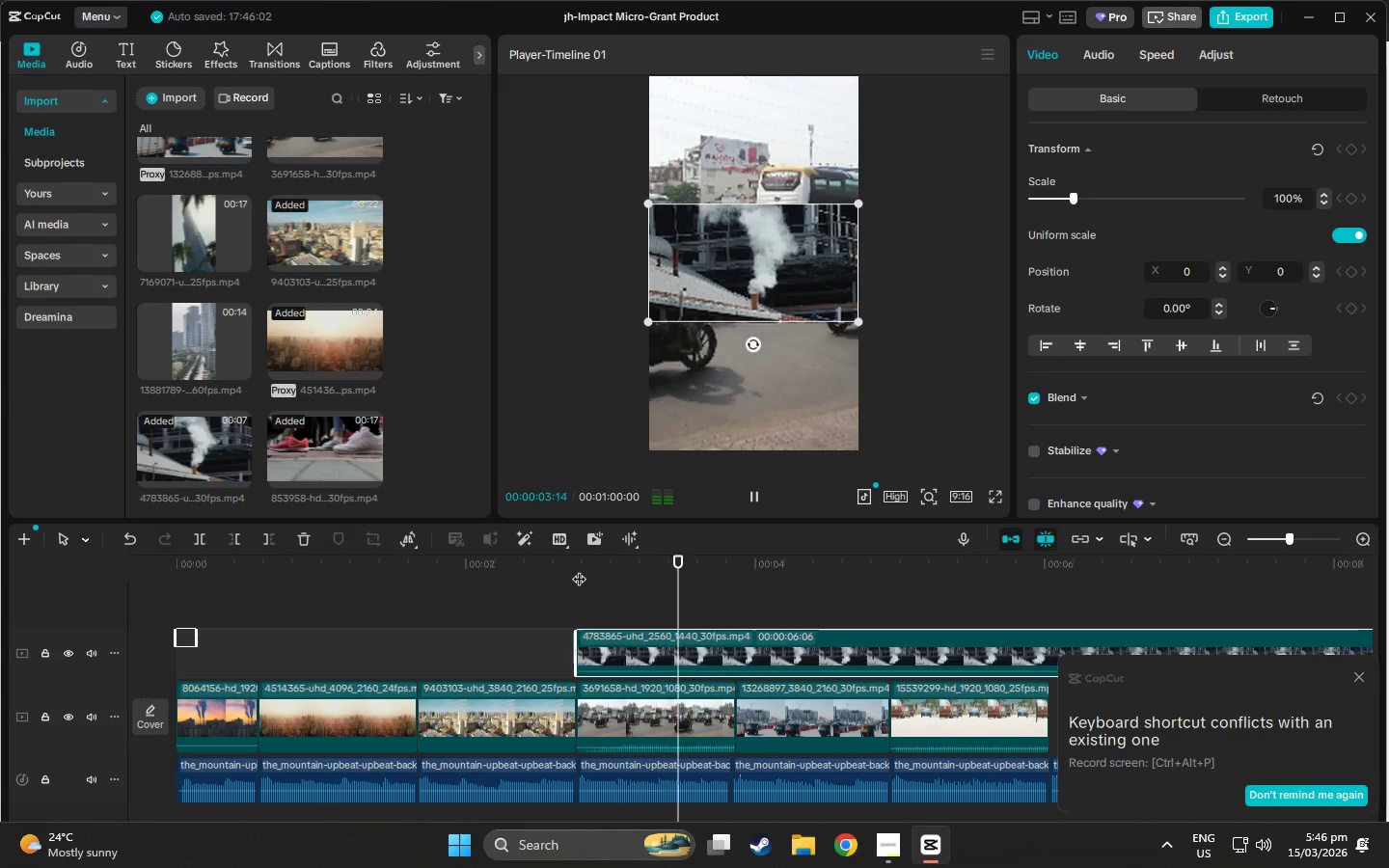 
key(Space)
 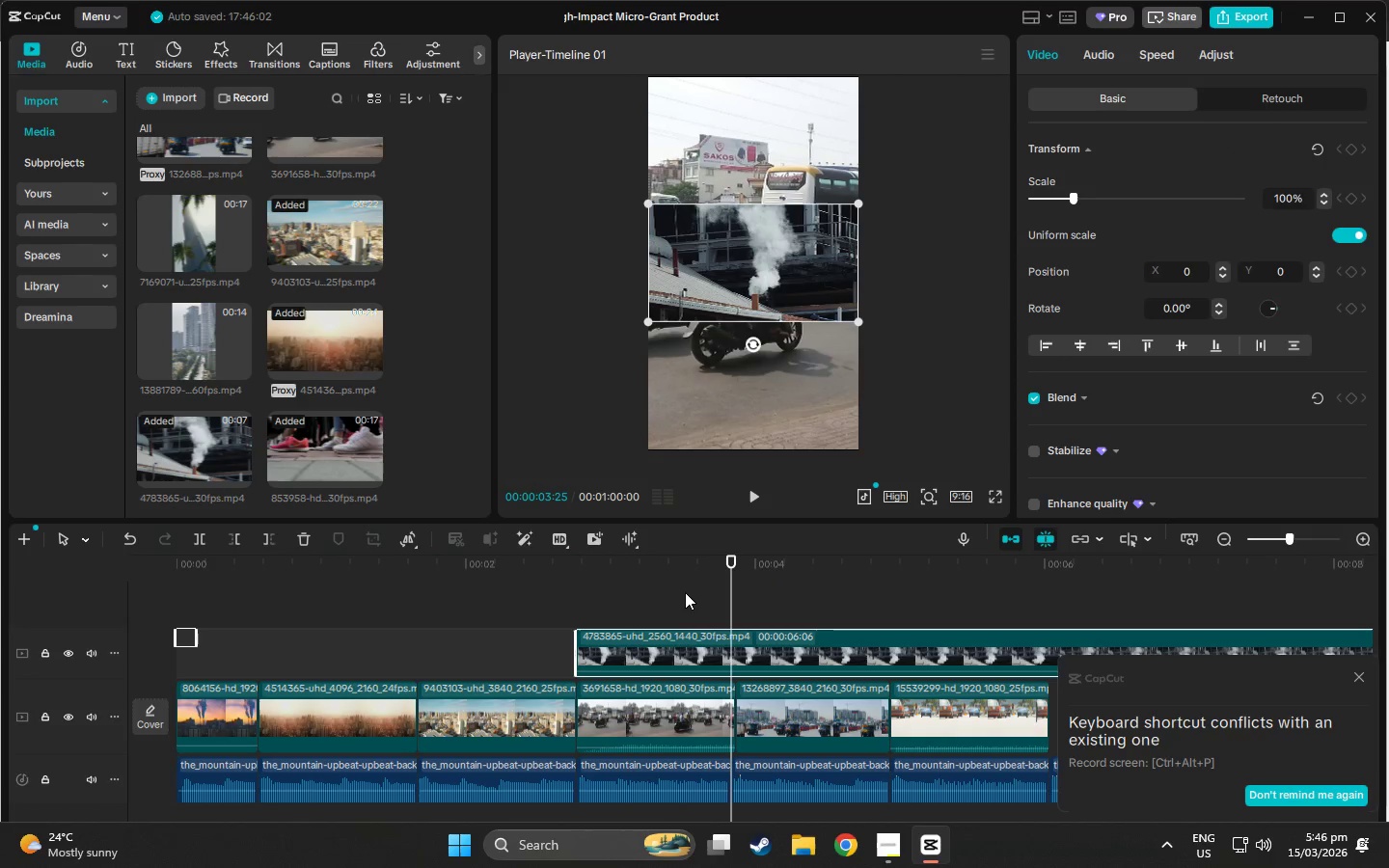 
key(Space)
 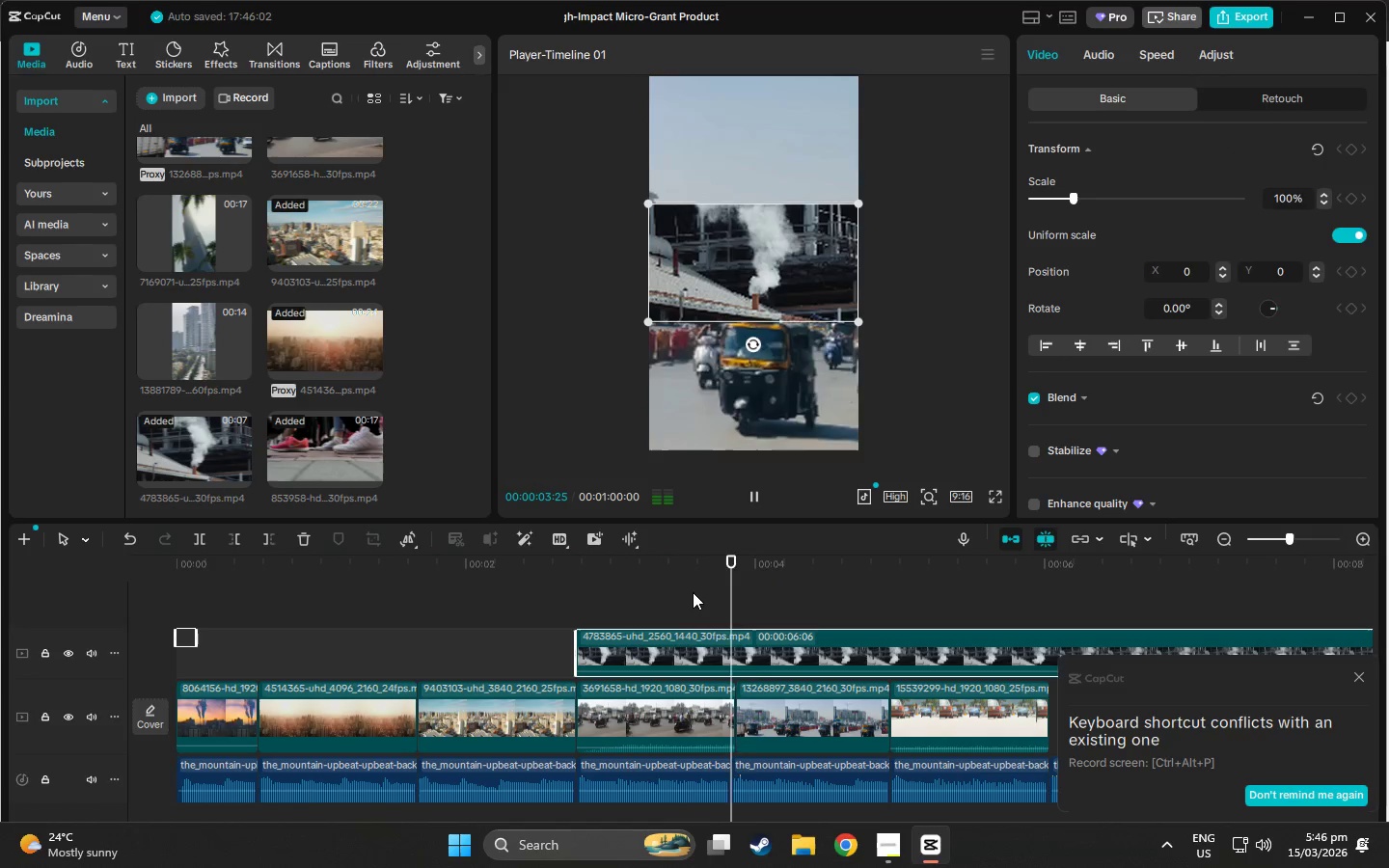 
key(Space)
 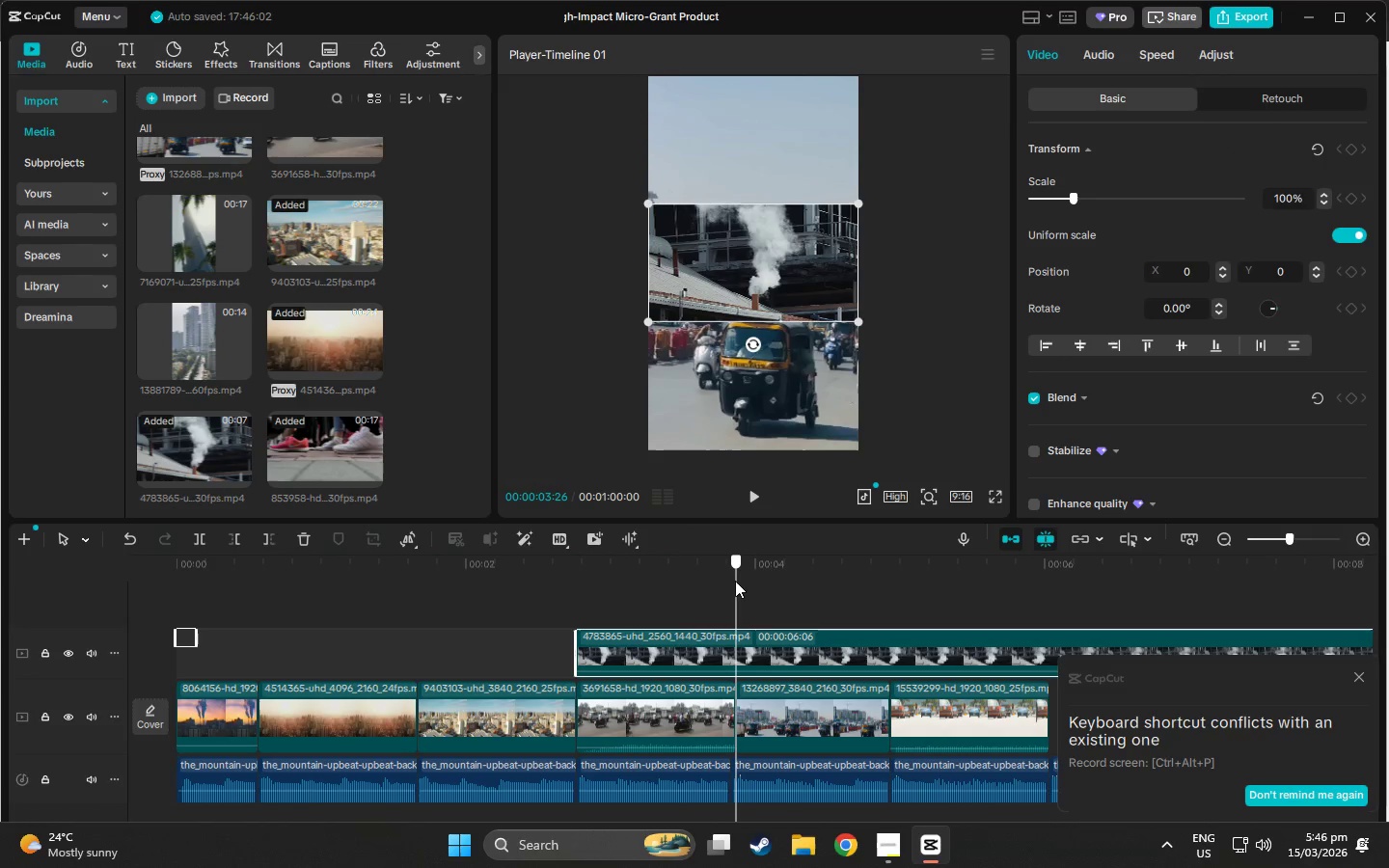 
left_click([735, 581])
 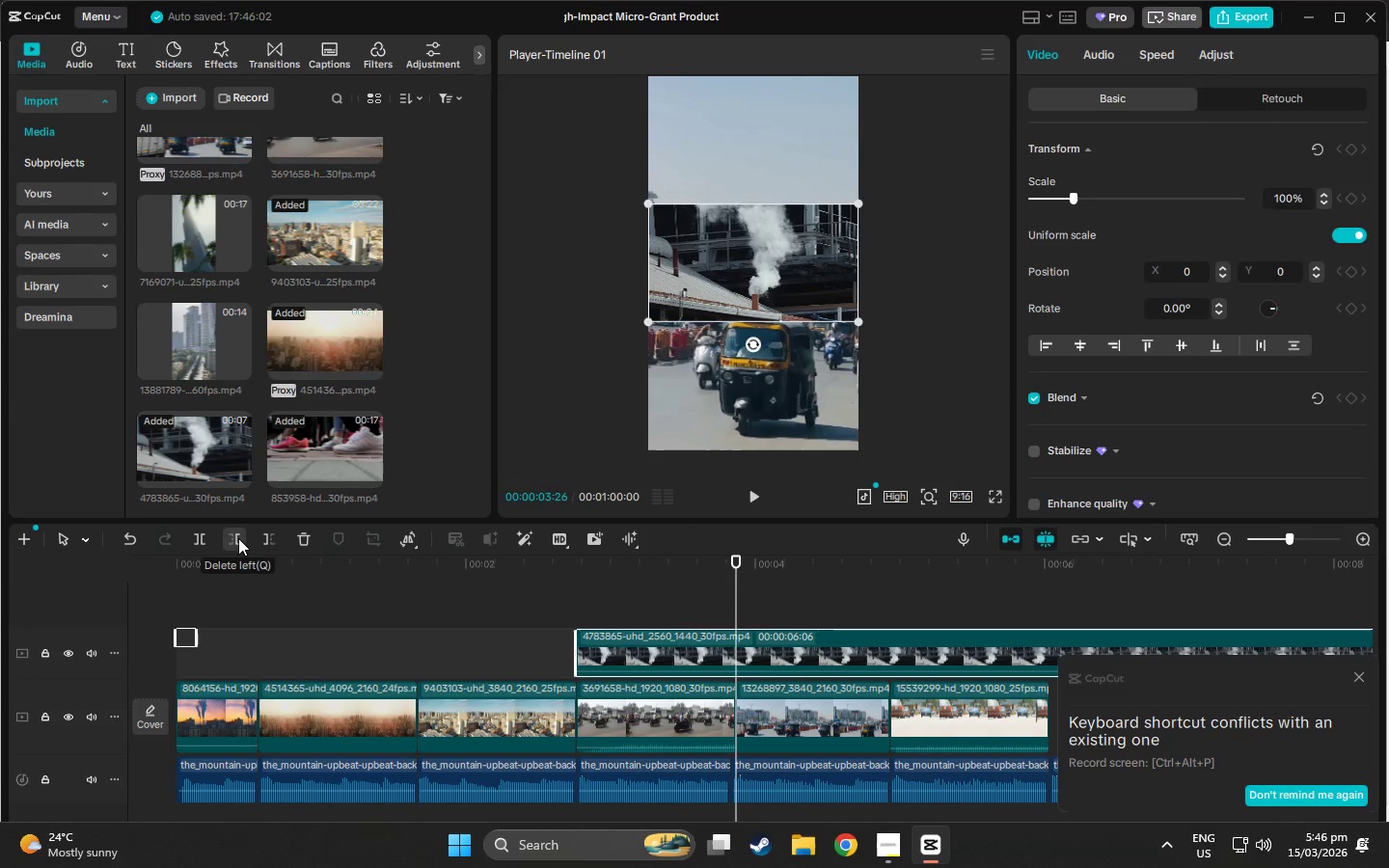 
left_click([263, 538])
 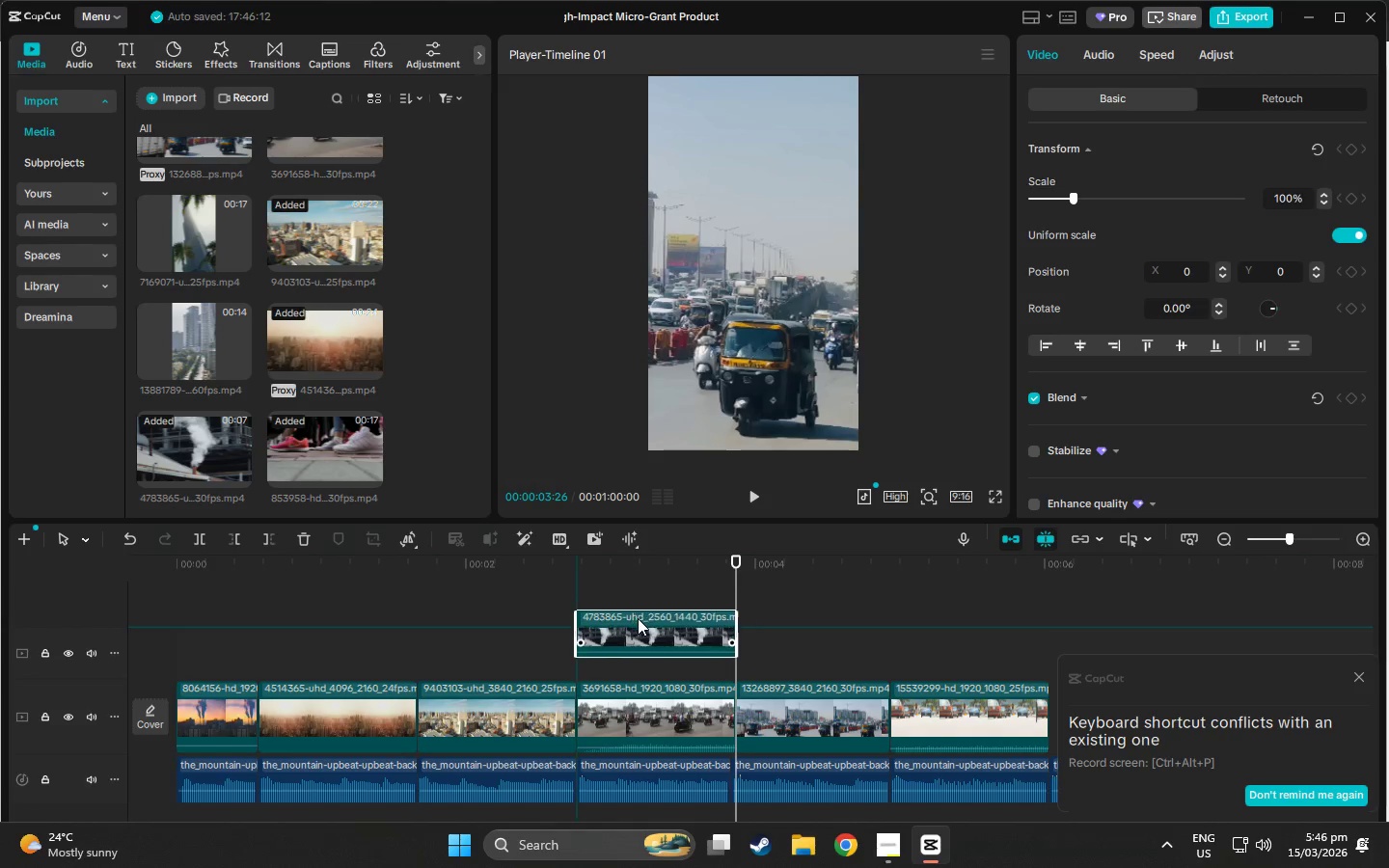 
wait(5.06)
 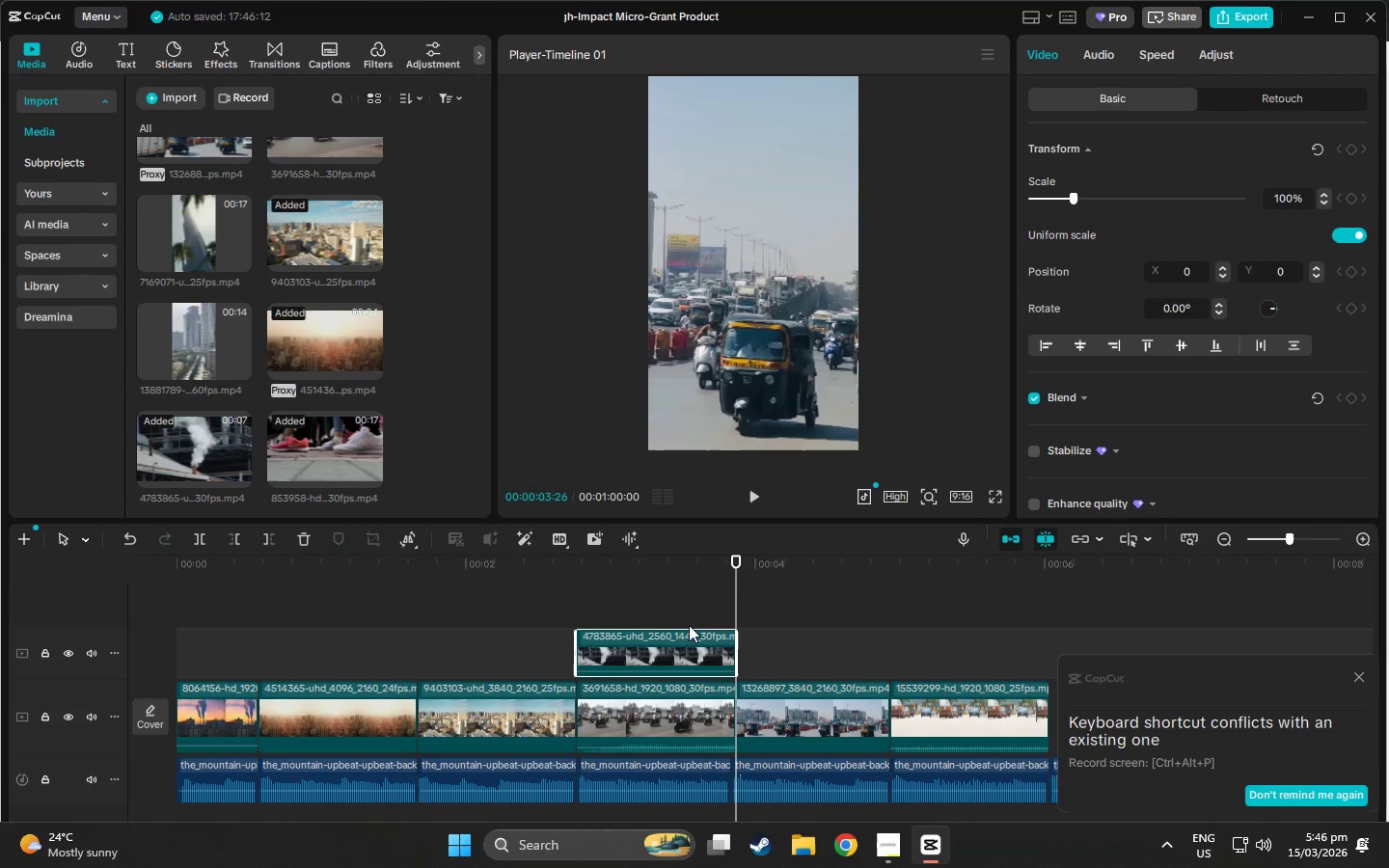 
left_click_drag(start_coordinate=[629, 619], to_coordinate=[625, 653])
 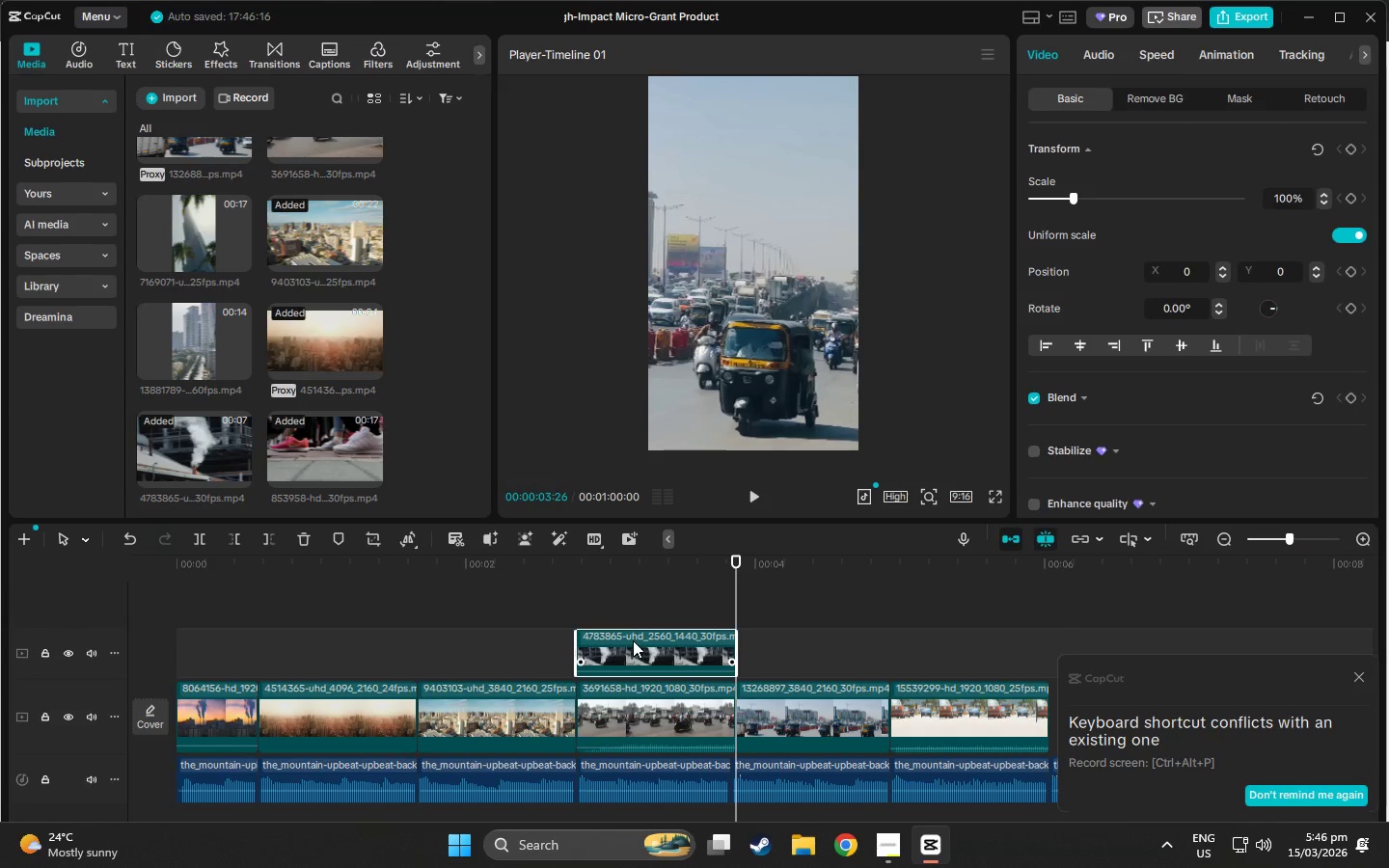 
left_click_drag(start_coordinate=[633, 640], to_coordinate=[609, 725])
 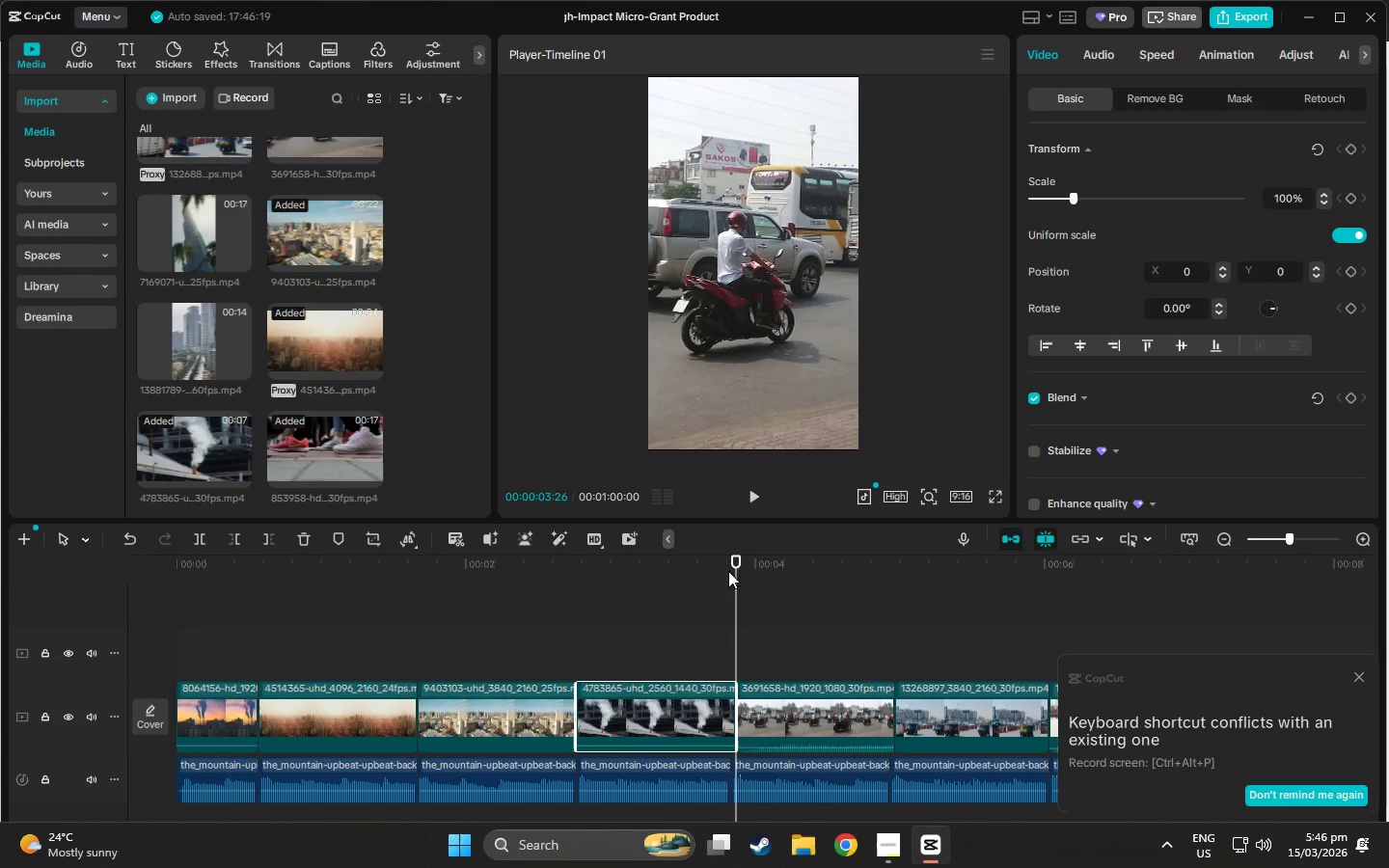 
left_click_drag(start_coordinate=[739, 563], to_coordinate=[579, 590])
 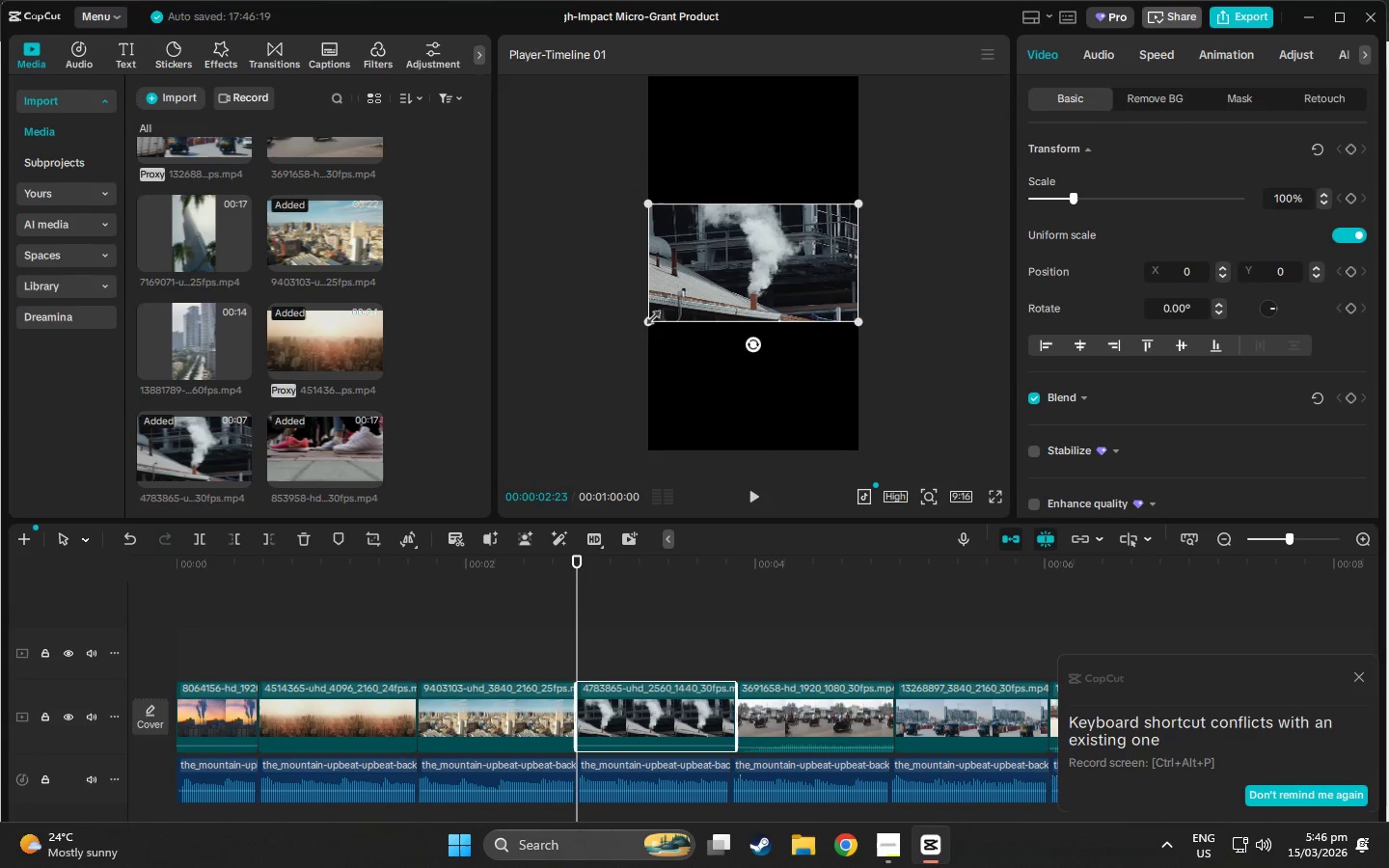 
left_click_drag(start_coordinate=[647, 319], to_coordinate=[392, 643])
 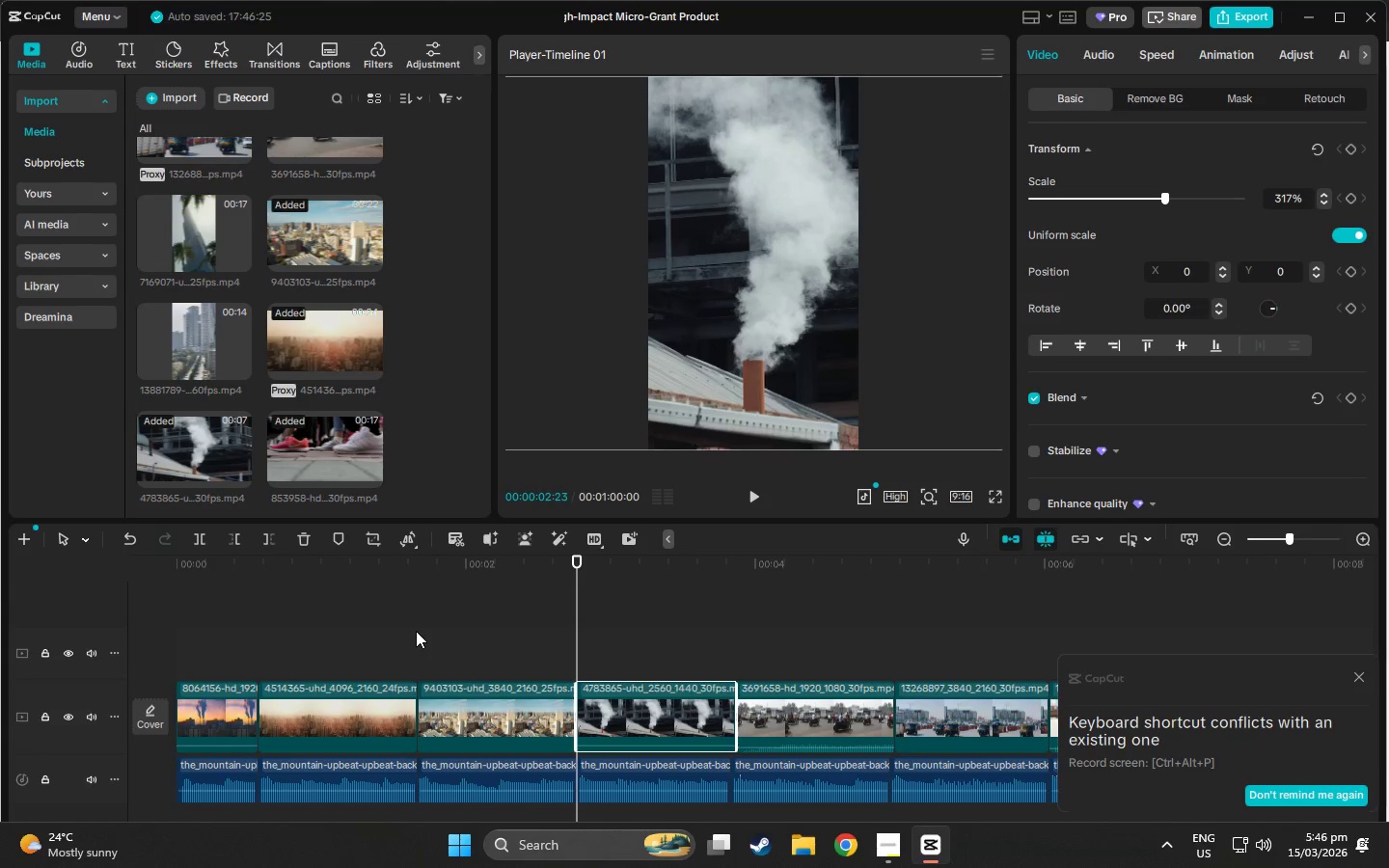 
key(Space)
 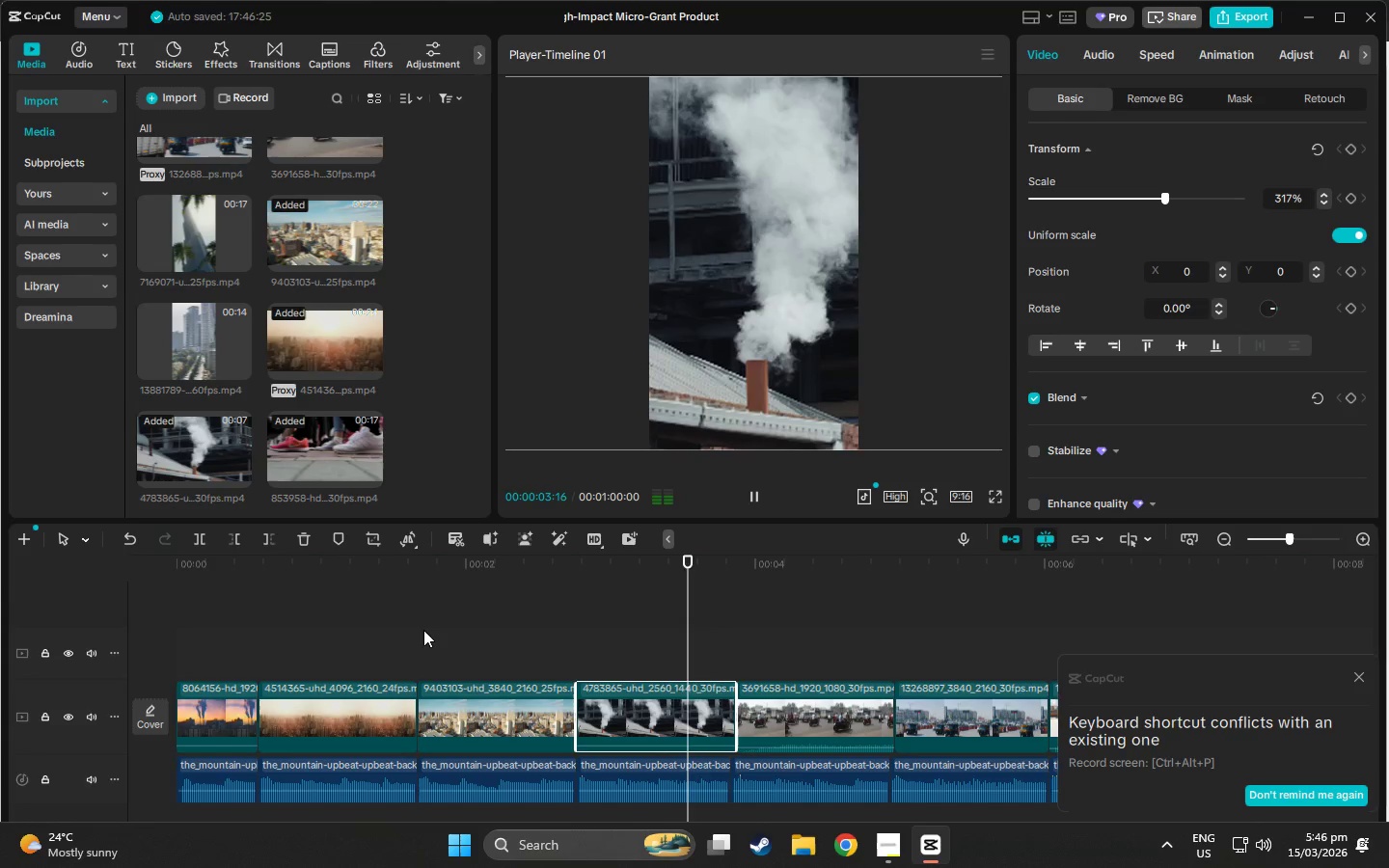 
key(Space)
 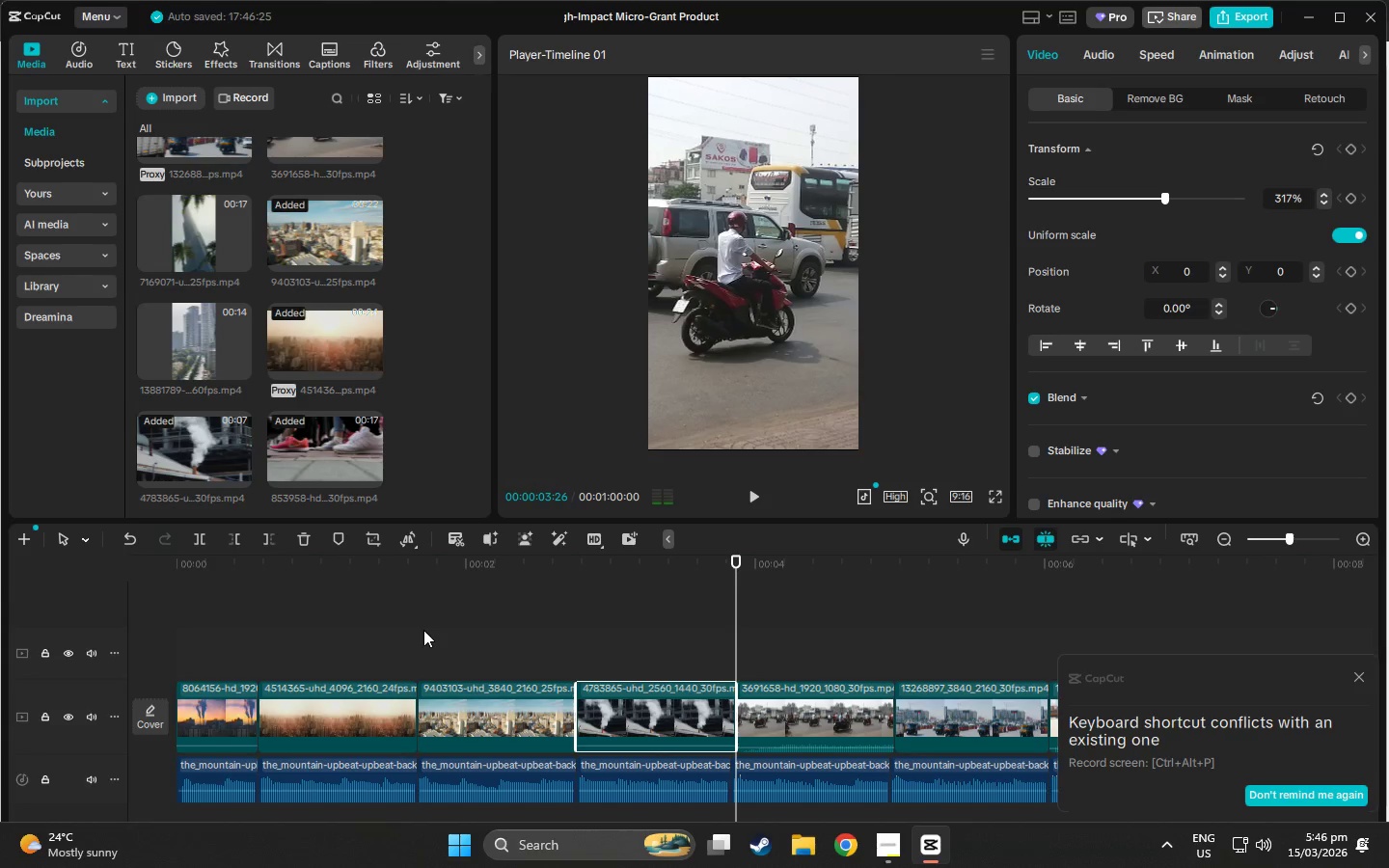 
key(Space)
 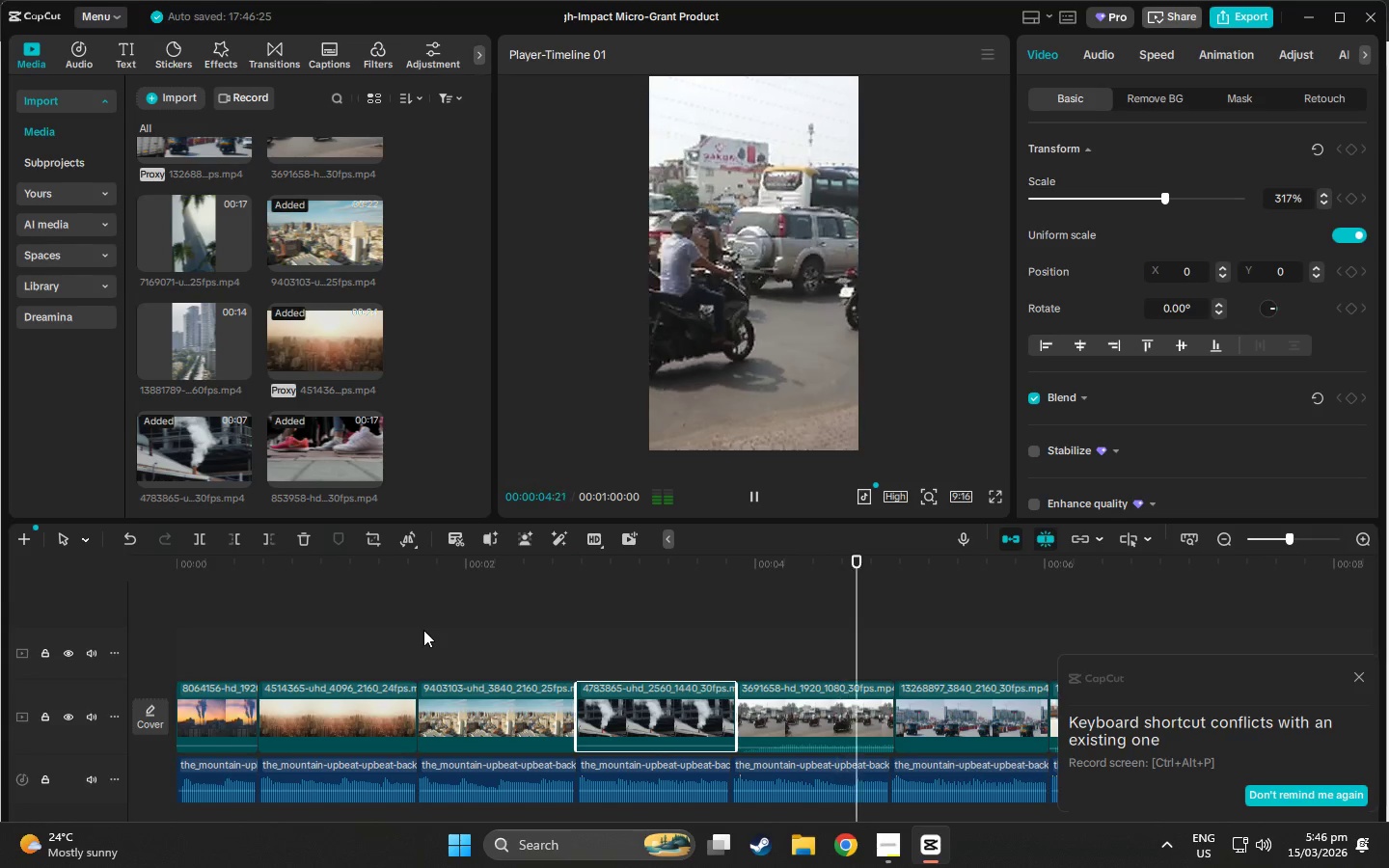 
key(Space)
 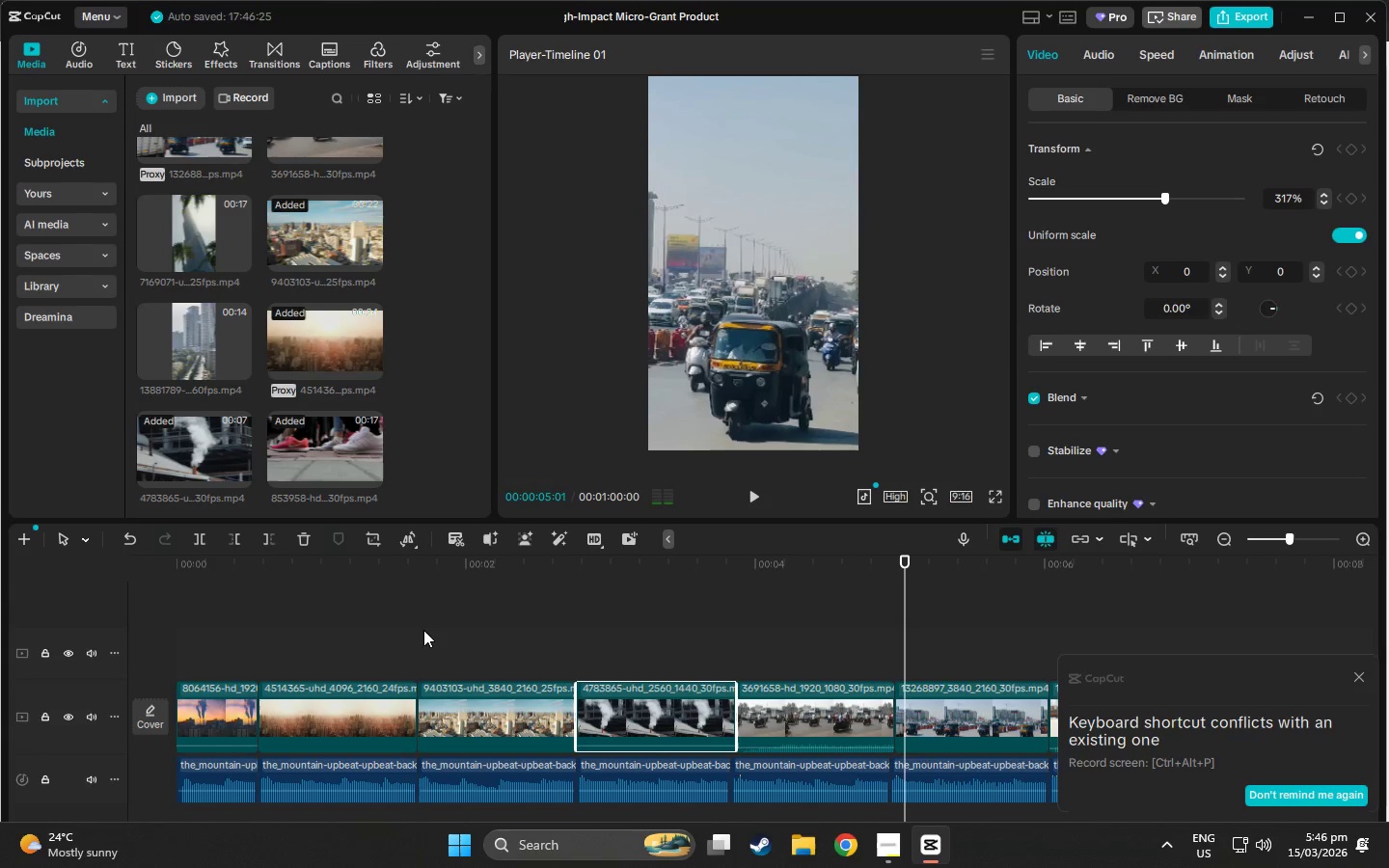 
key(Space)
 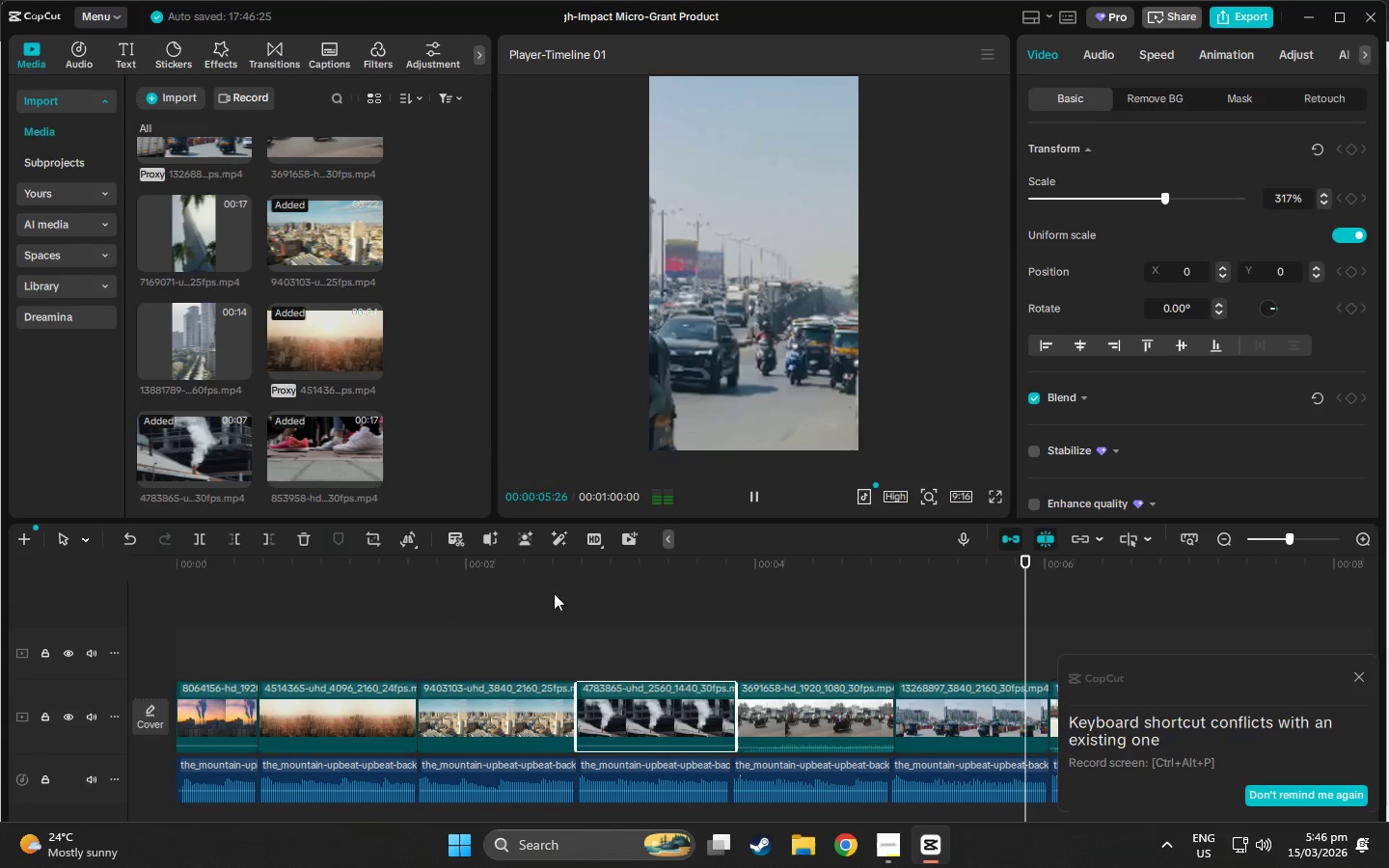 
key(Space)
 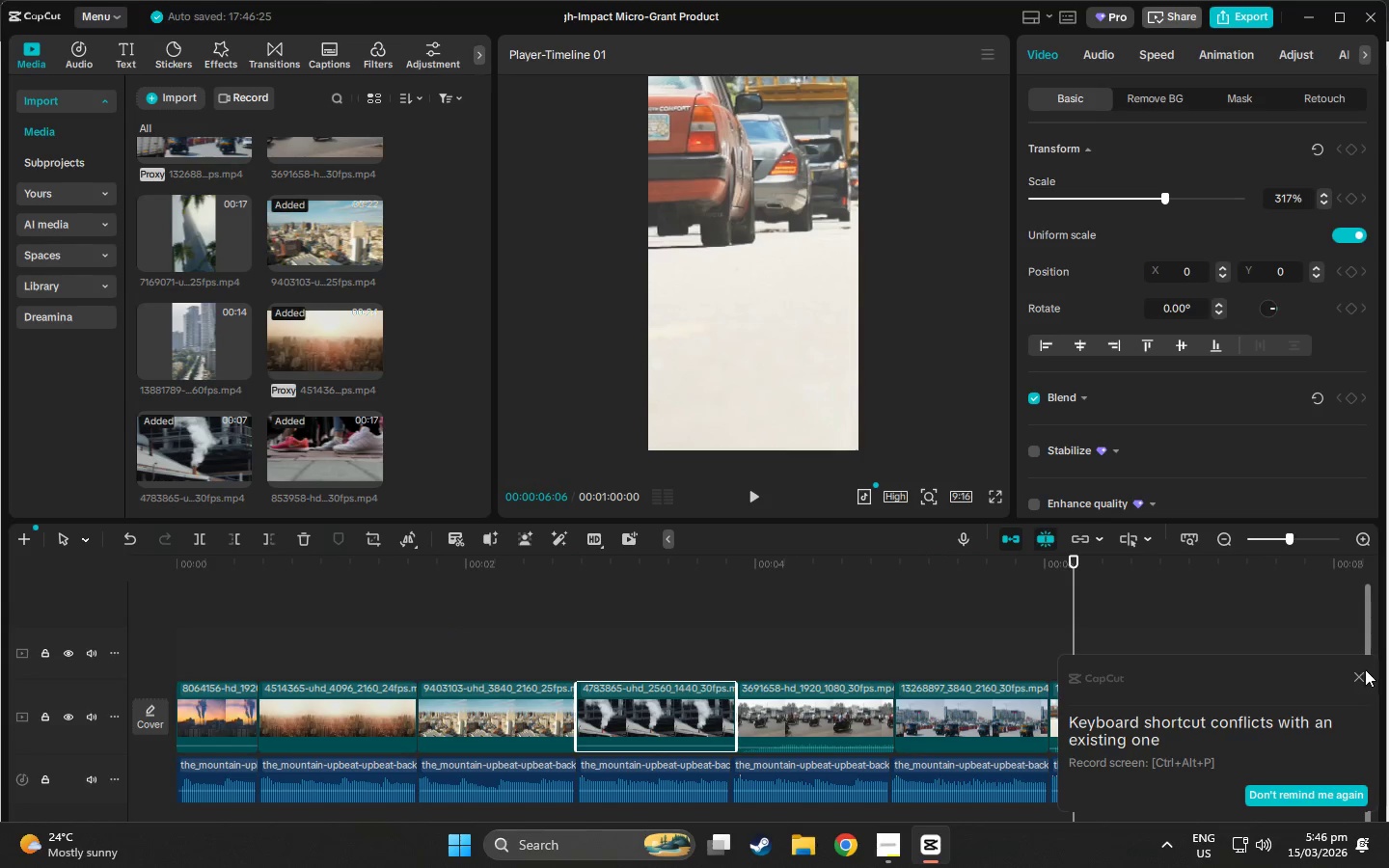 
left_click([1363, 676])
 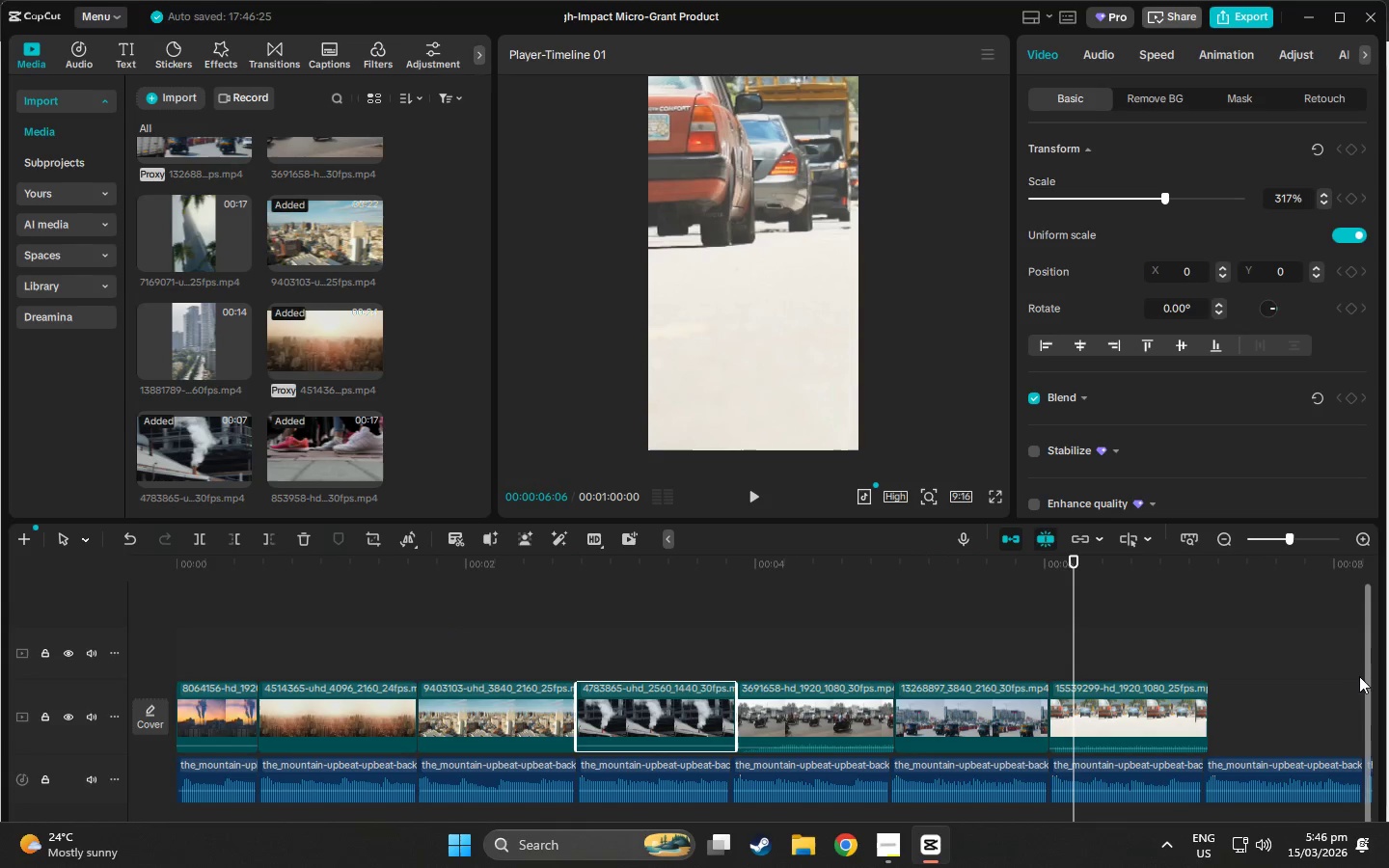 
key(Space)
 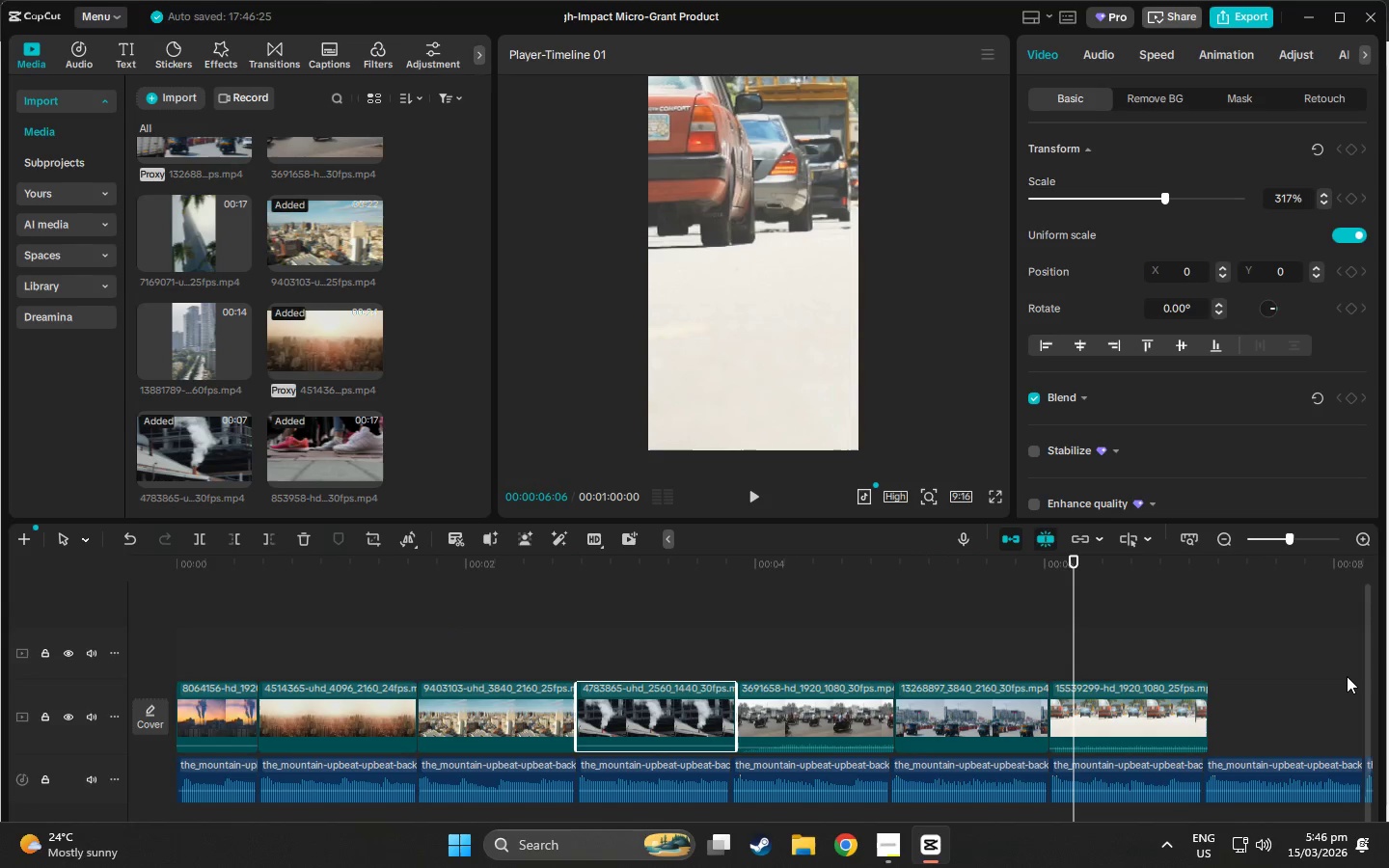 
key(Space)
 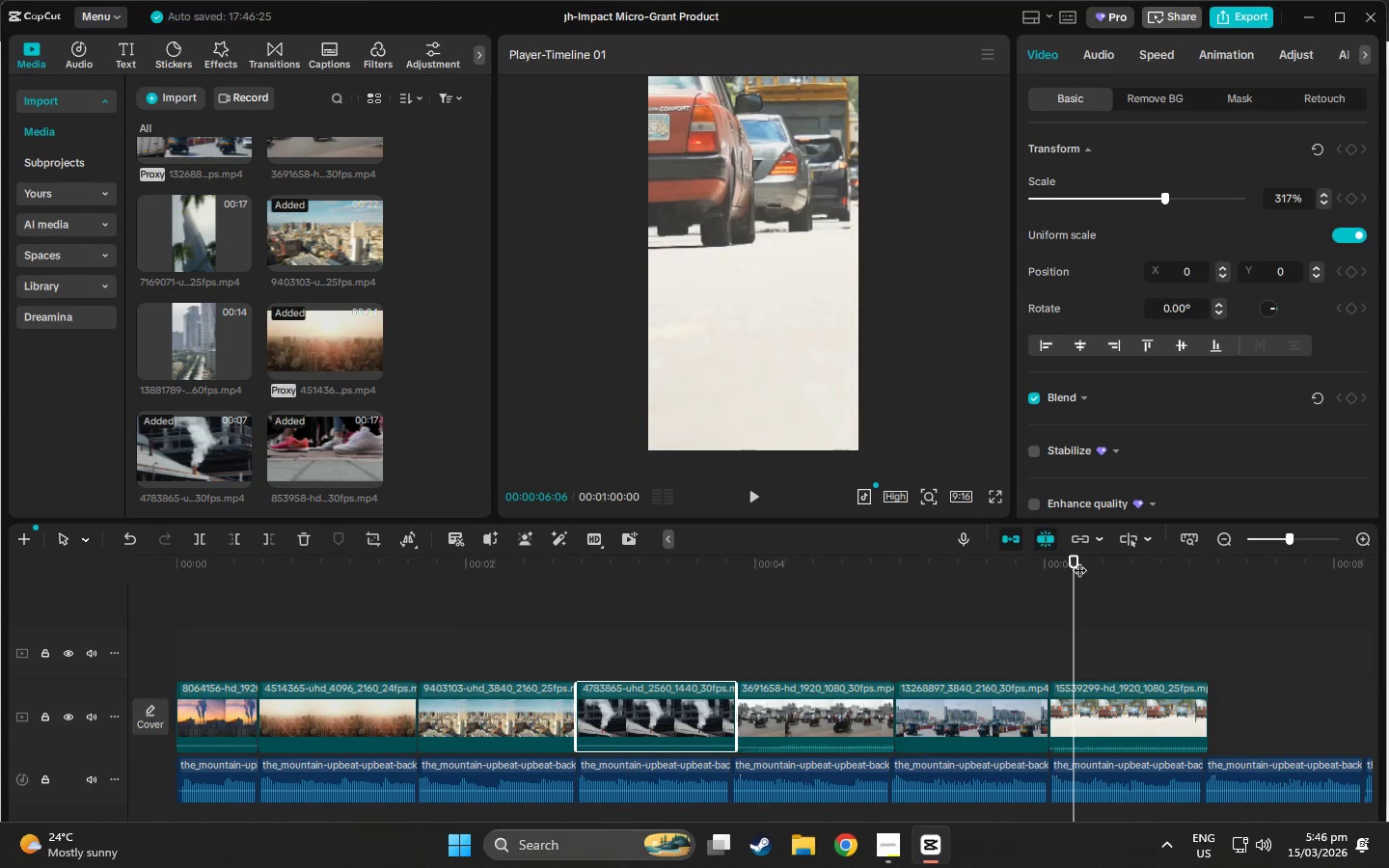 
left_click_drag(start_coordinate=[1078, 560], to_coordinate=[1028, 565])
 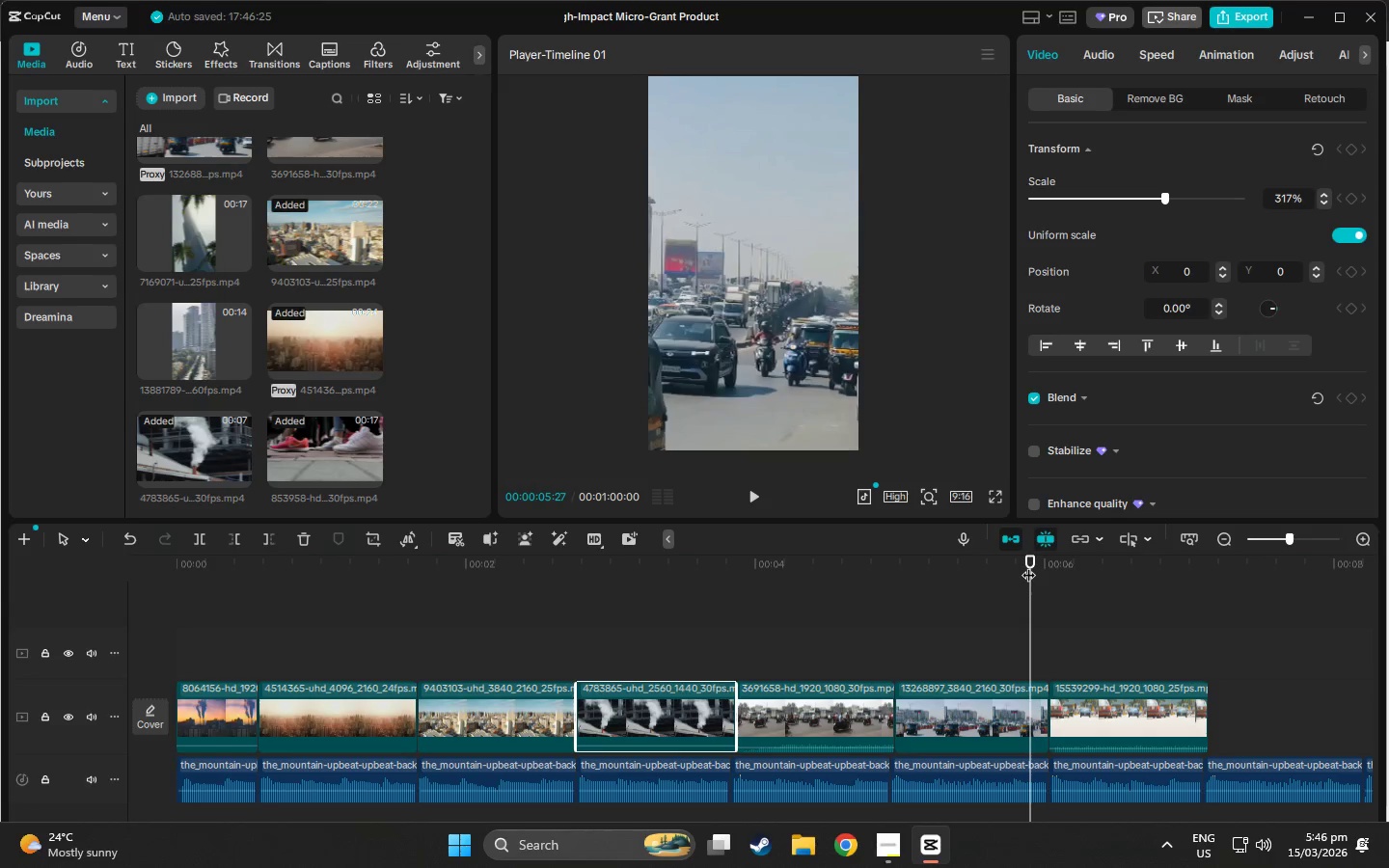 
key(Space)
 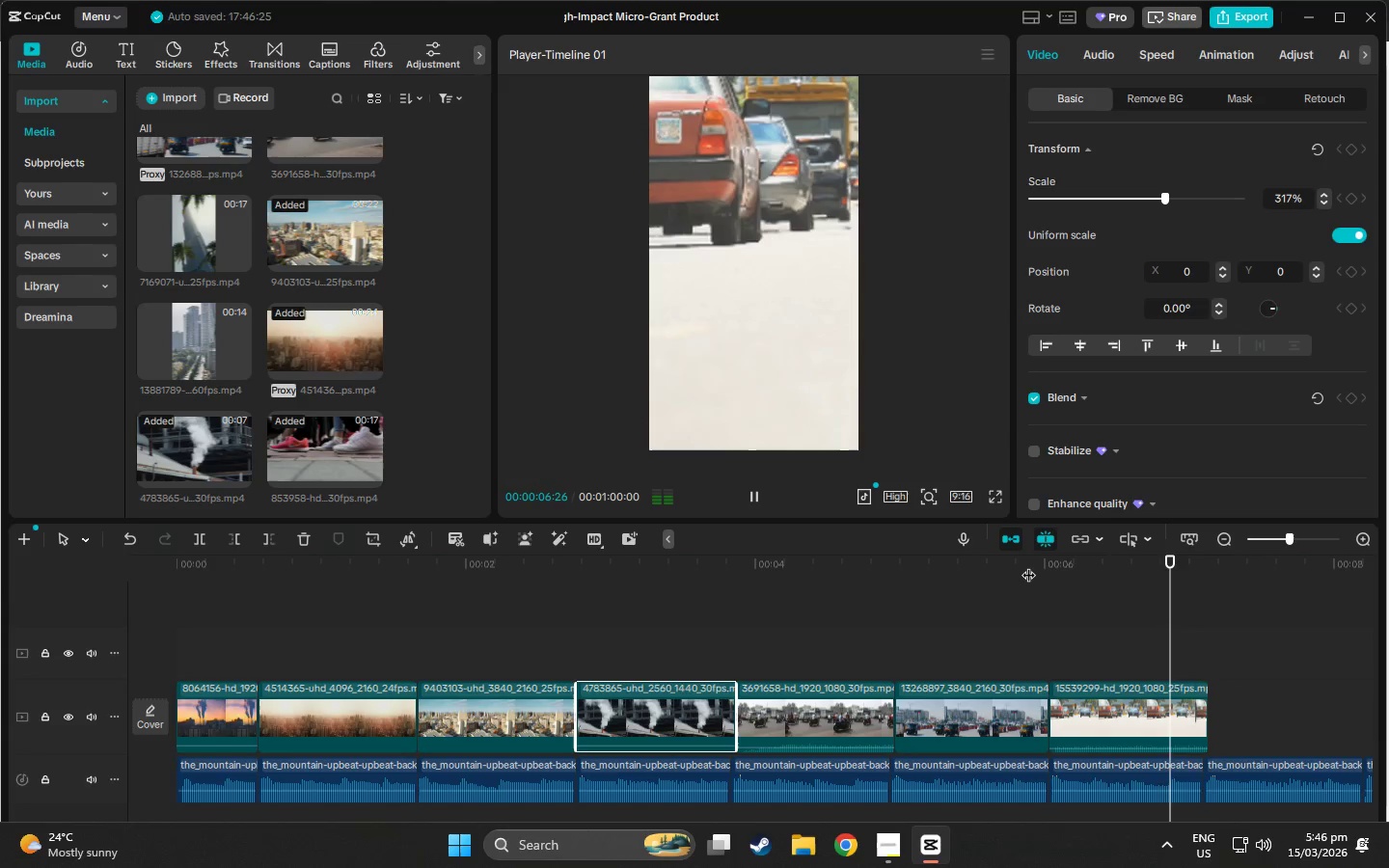 
key(Space)
 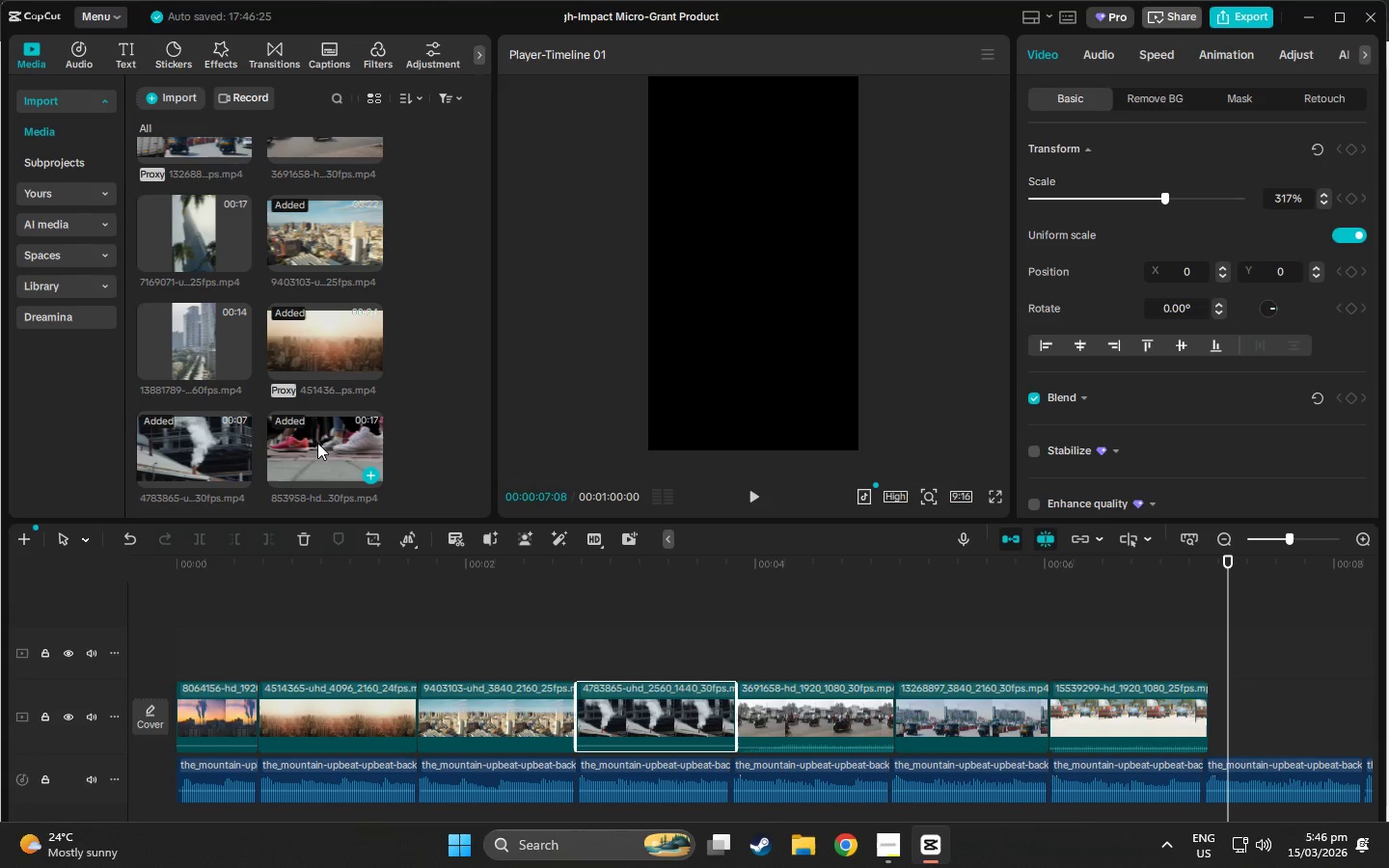 
left_click_drag(start_coordinate=[311, 439], to_coordinate=[1211, 718])
 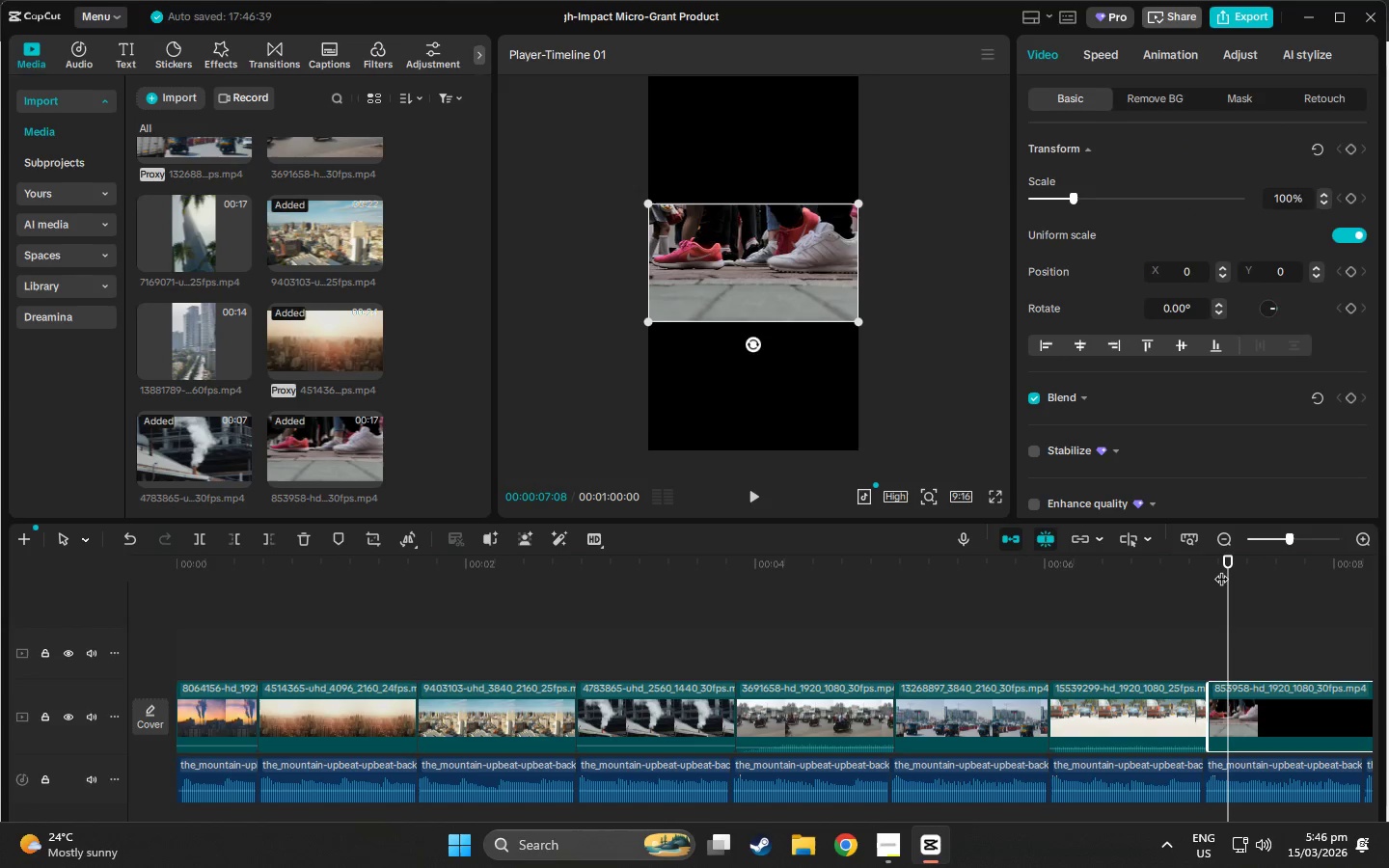 
left_click_drag(start_coordinate=[1235, 569], to_coordinate=[1027, 626])
 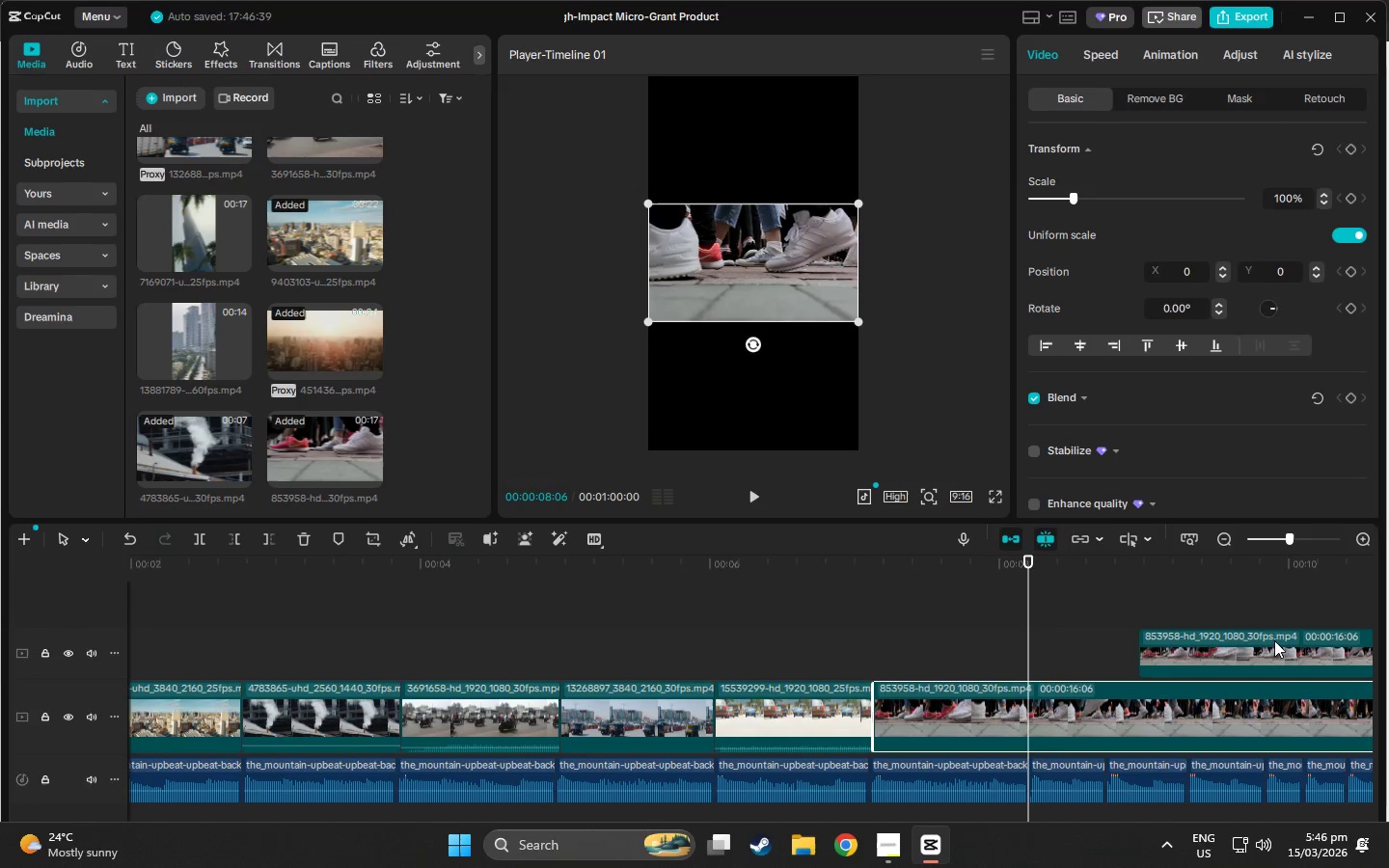 
left_click([1275, 652])
 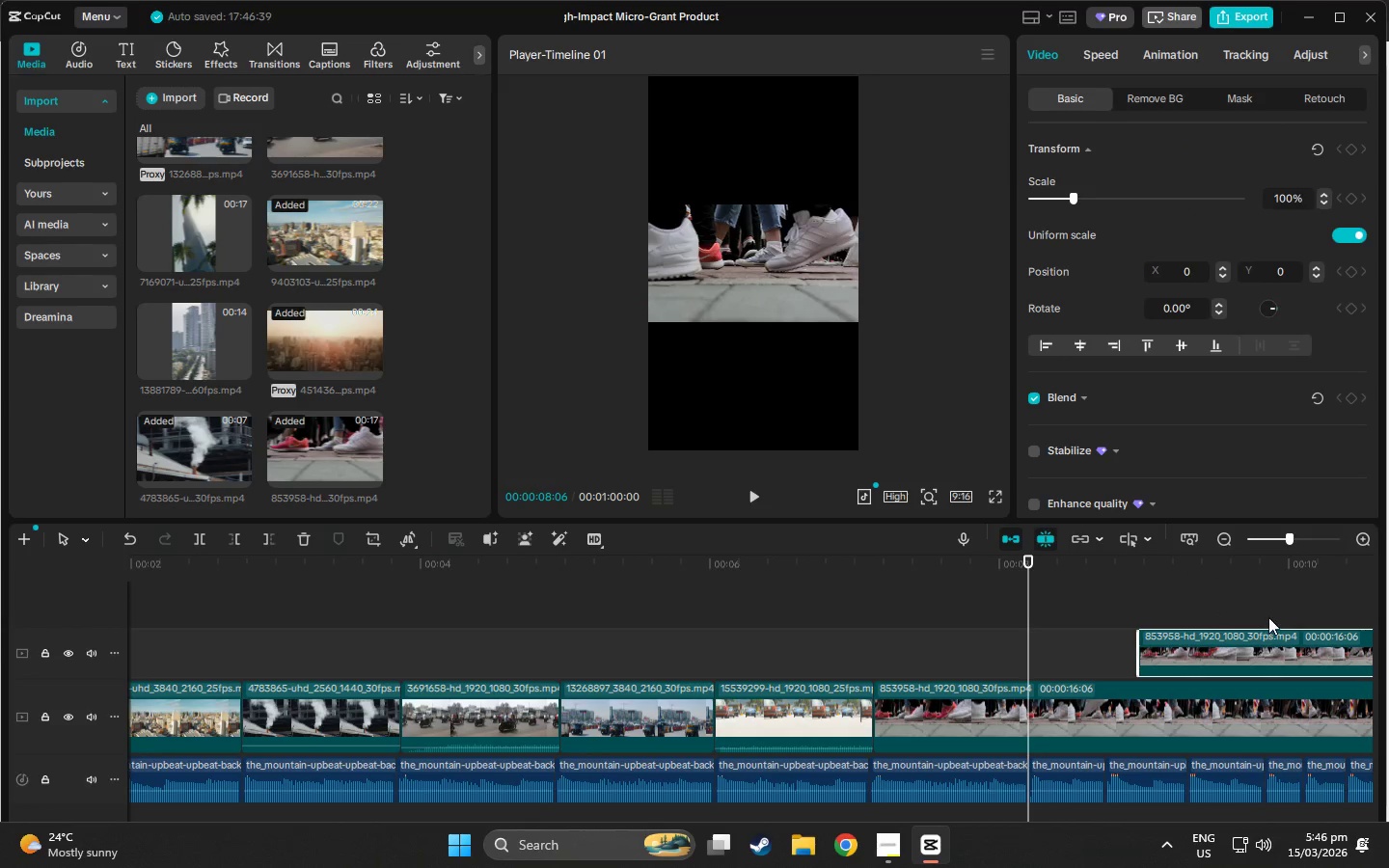 
key(Delete)
 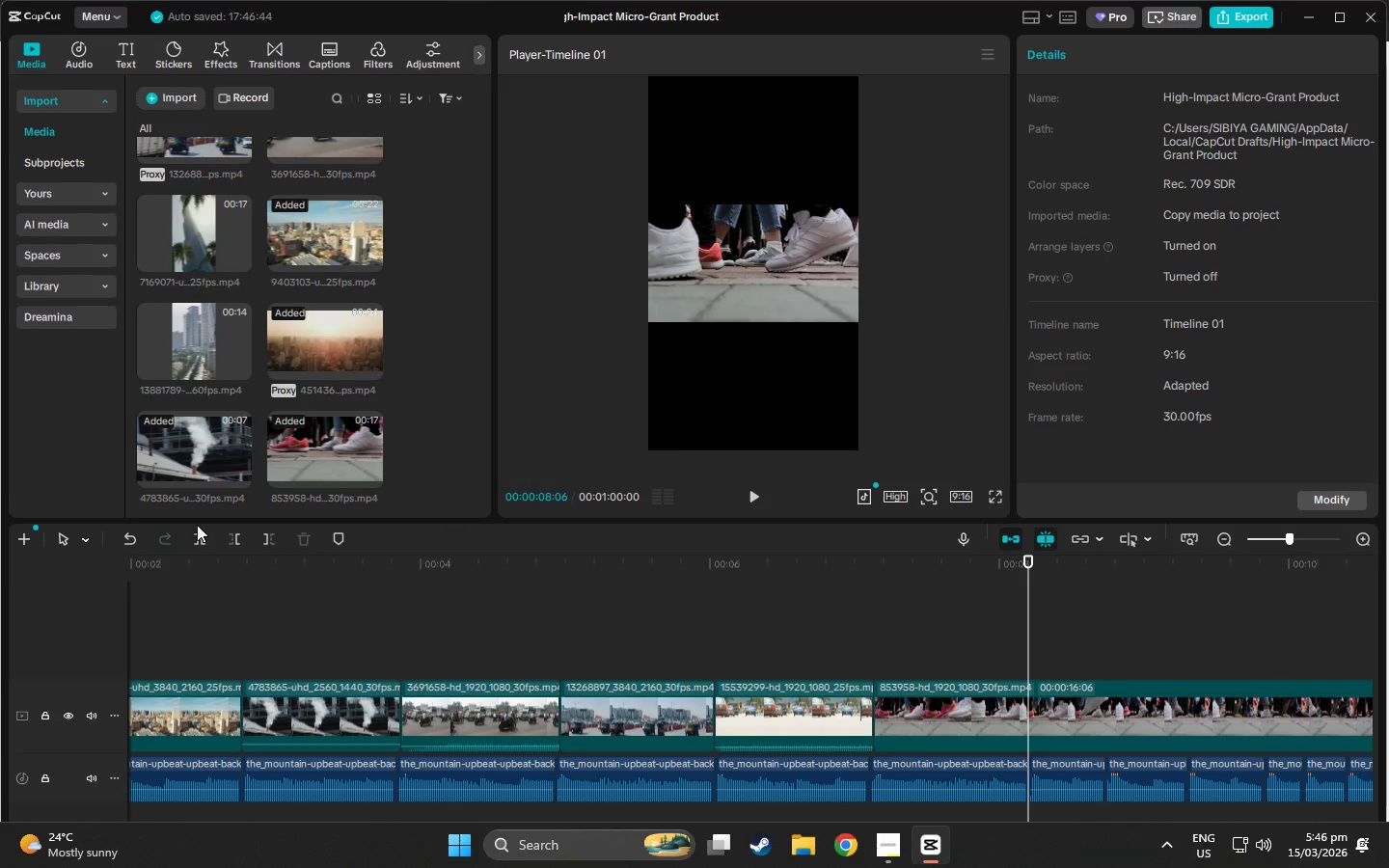 
left_click([263, 537])
 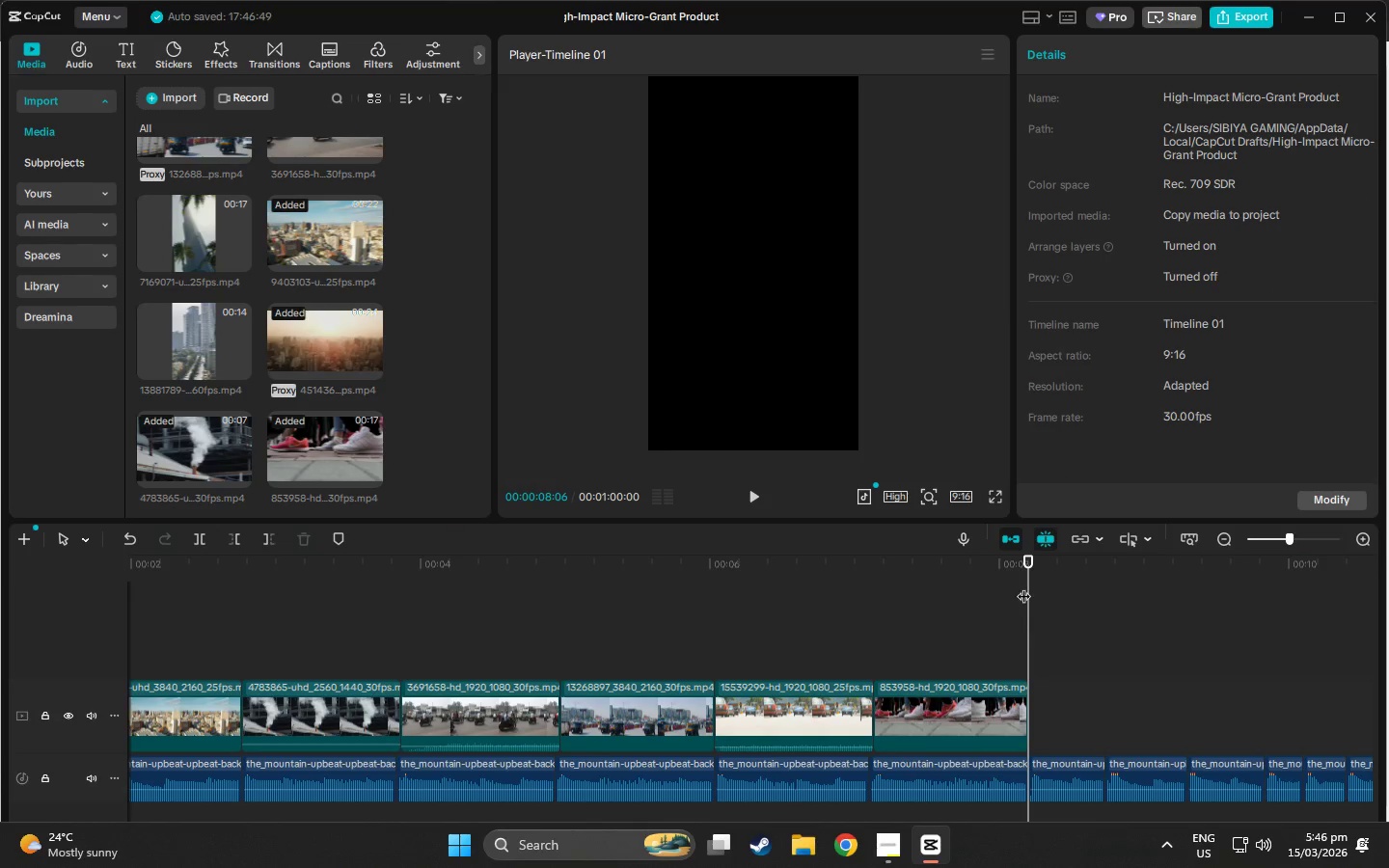 
left_click_drag(start_coordinate=[1029, 559], to_coordinate=[0, 613])
 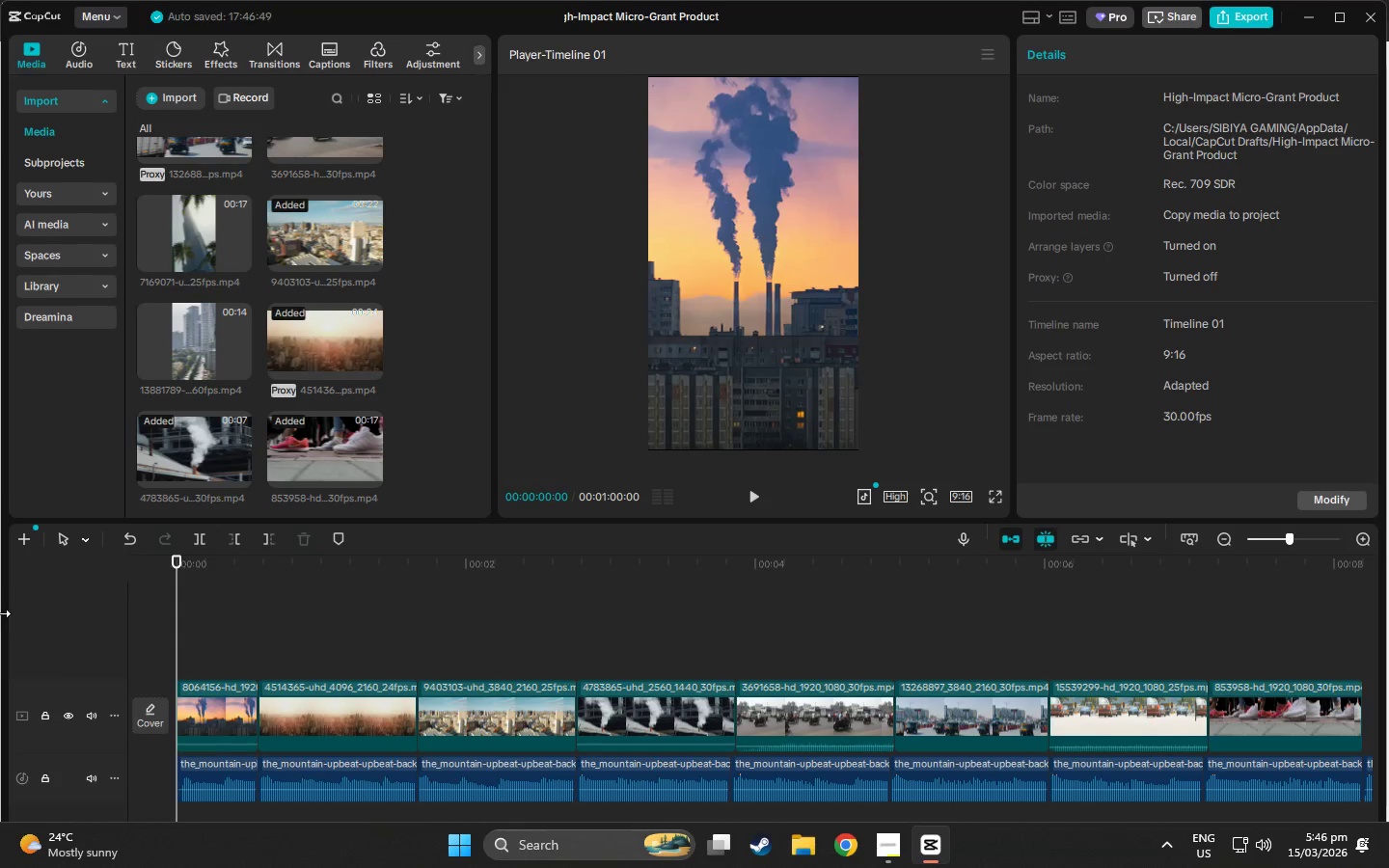 
key(Space)
 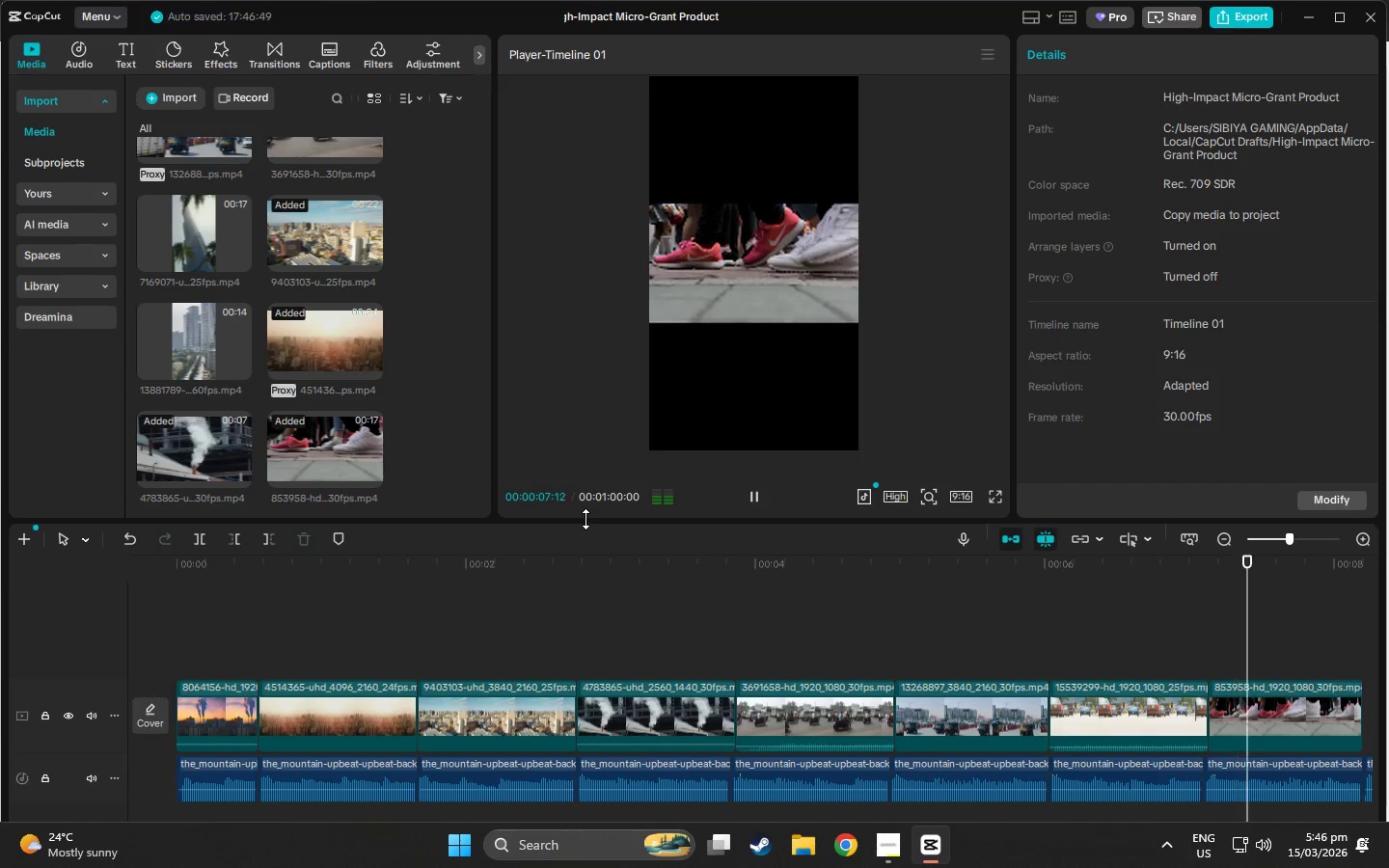 
wait(12.45)
 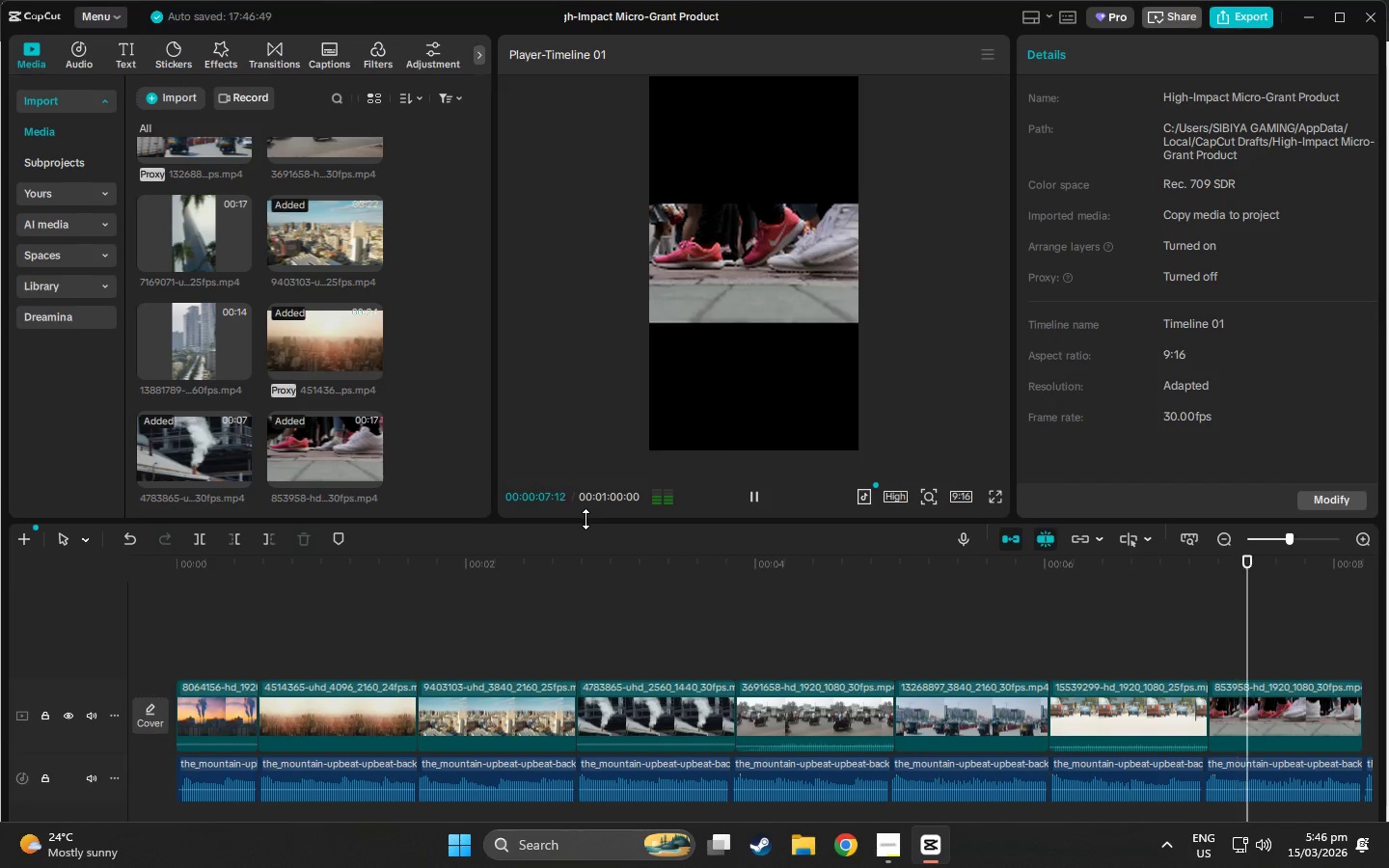 
left_click_drag(start_coordinate=[831, 562], to_coordinate=[0, 603])
 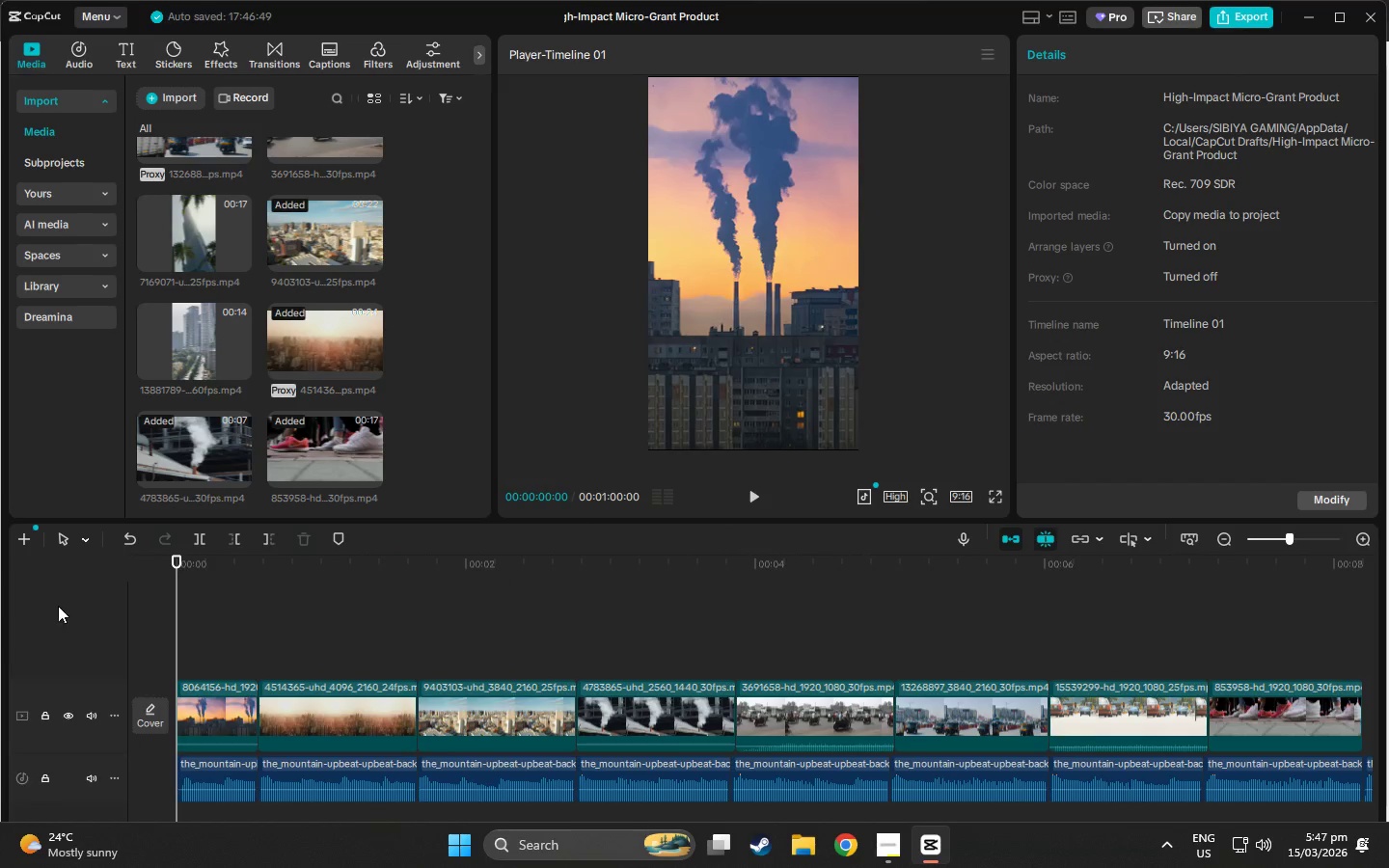 
key(Space)
 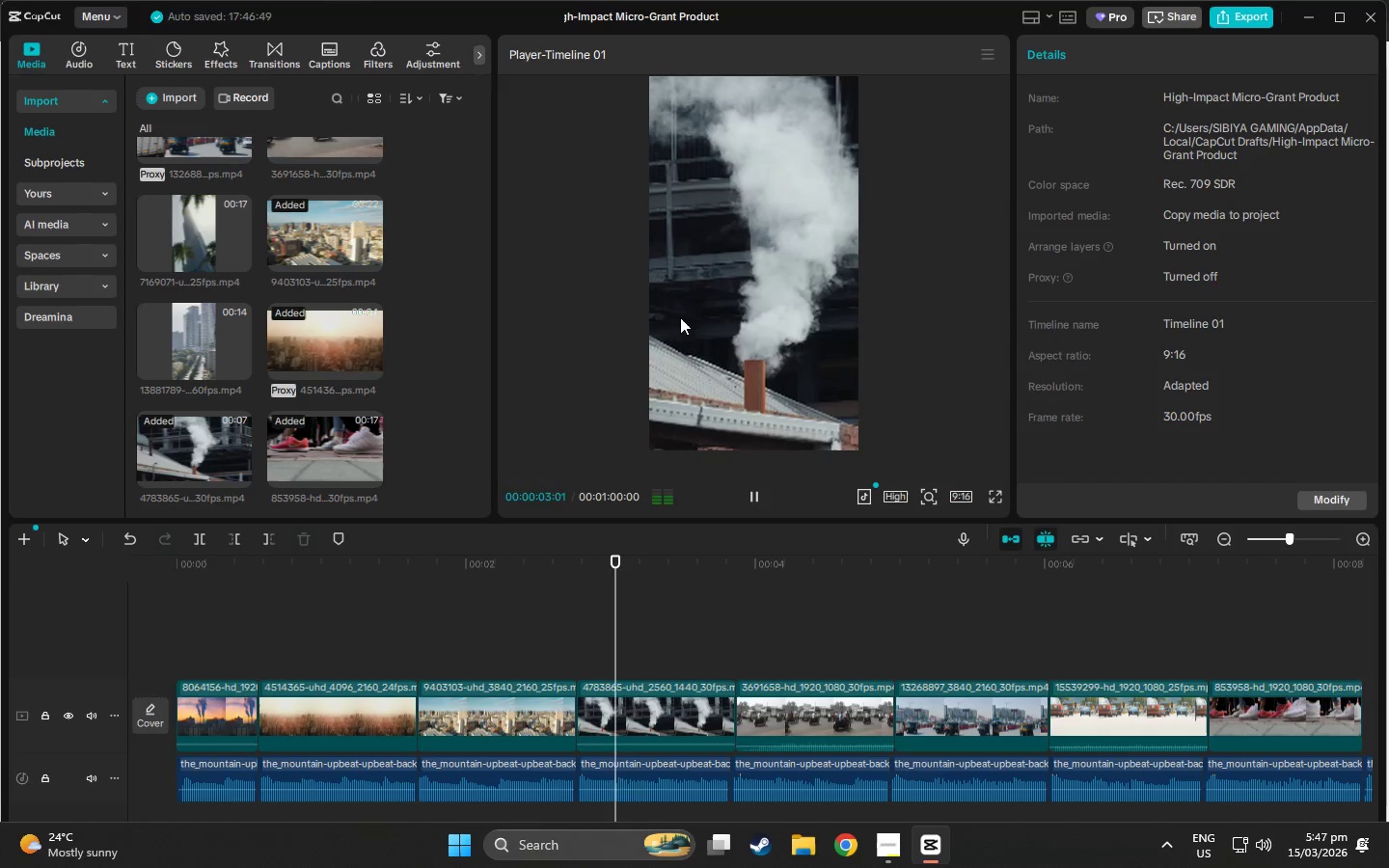 
wait(8.08)
 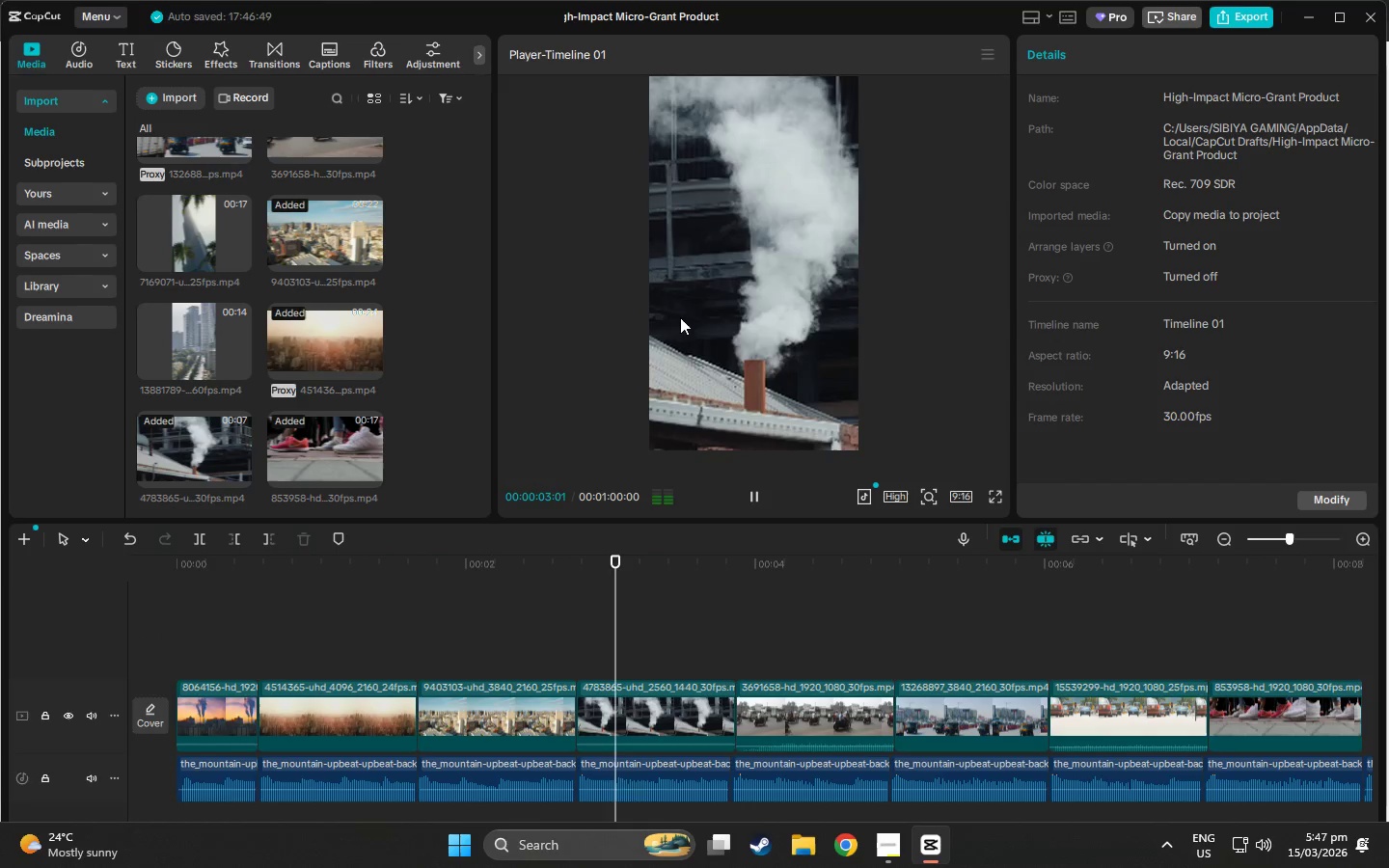 
key(Space)
 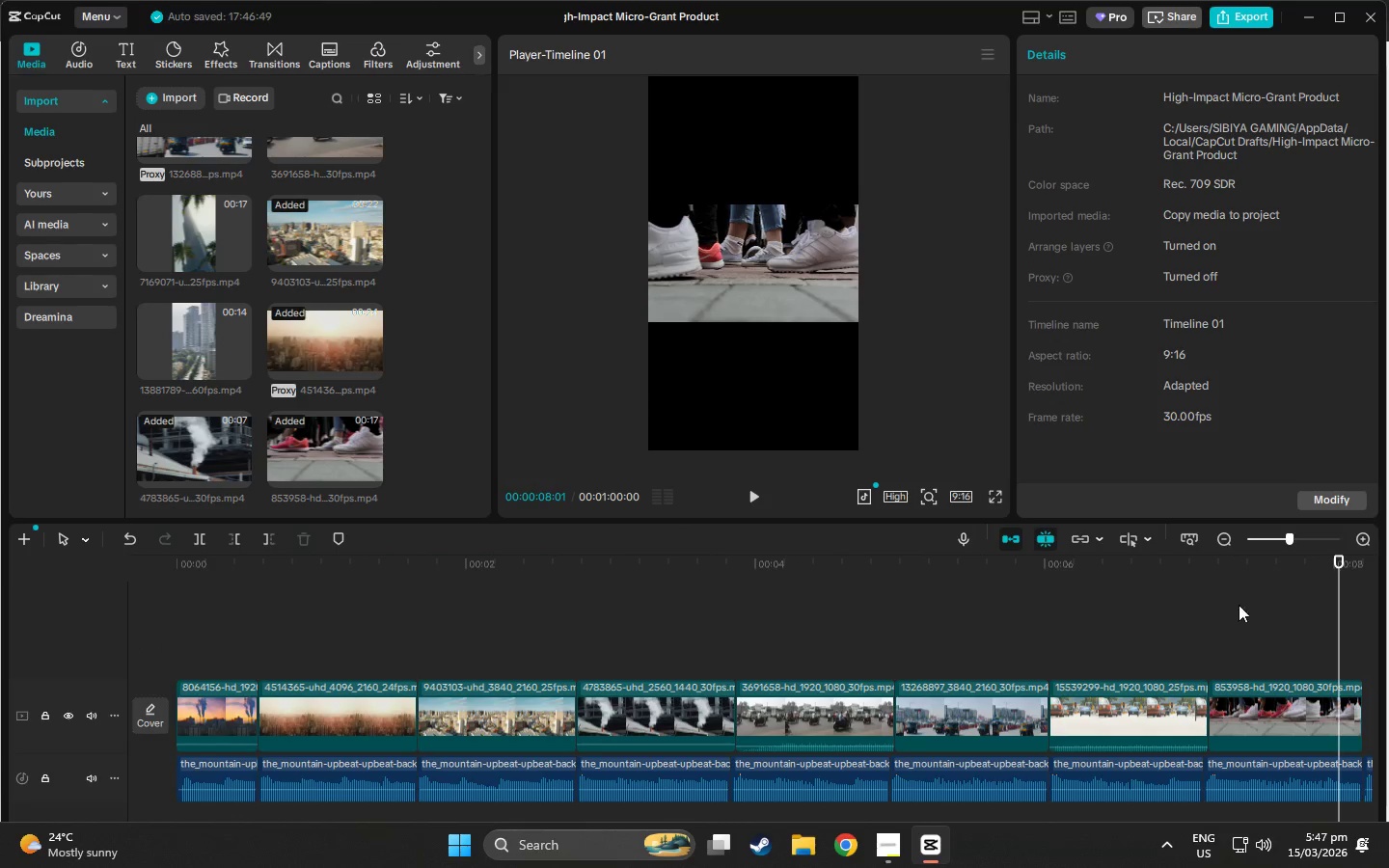 
left_click([1263, 704])
 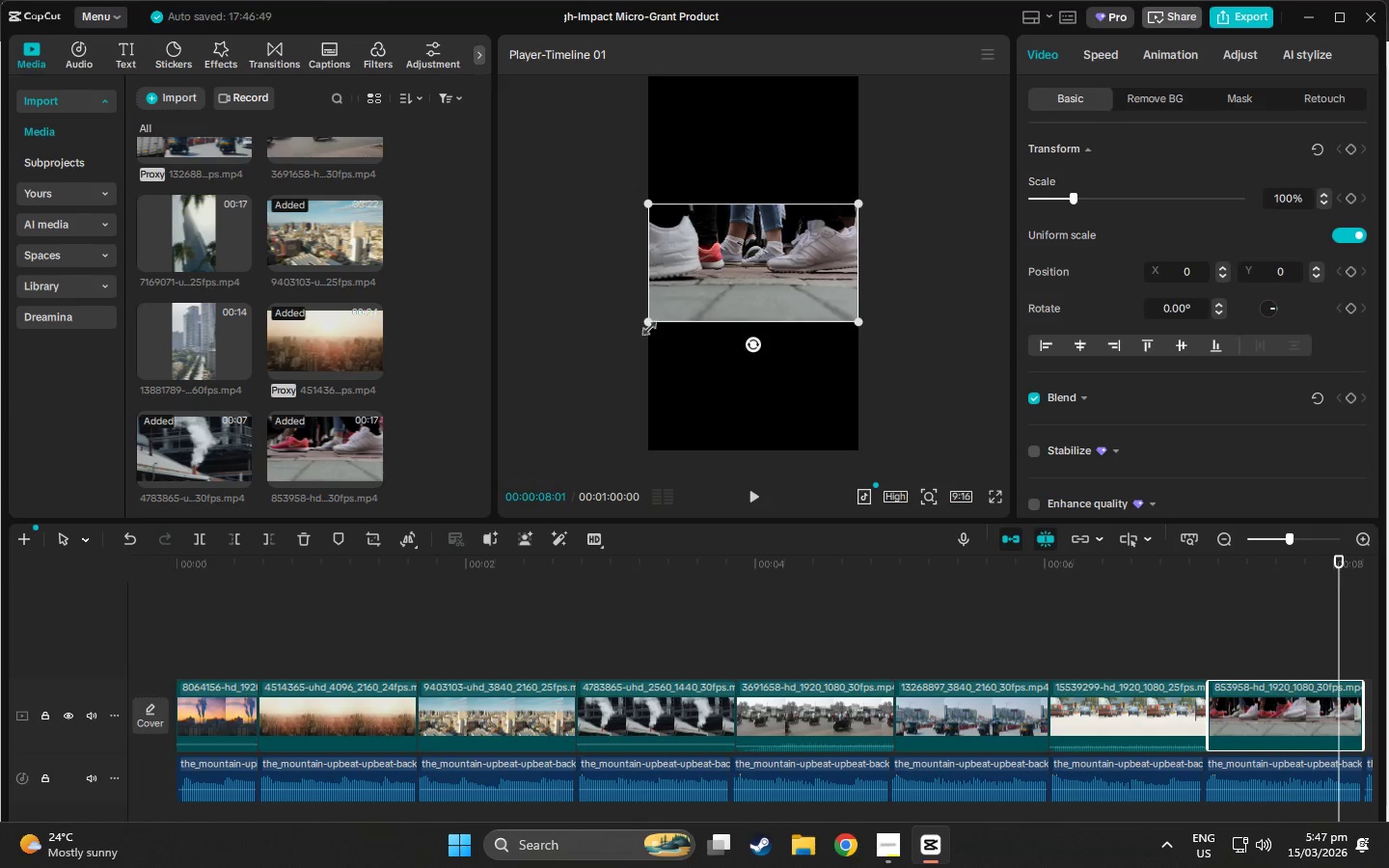 
left_click_drag(start_coordinate=[646, 325], to_coordinate=[379, 630])
 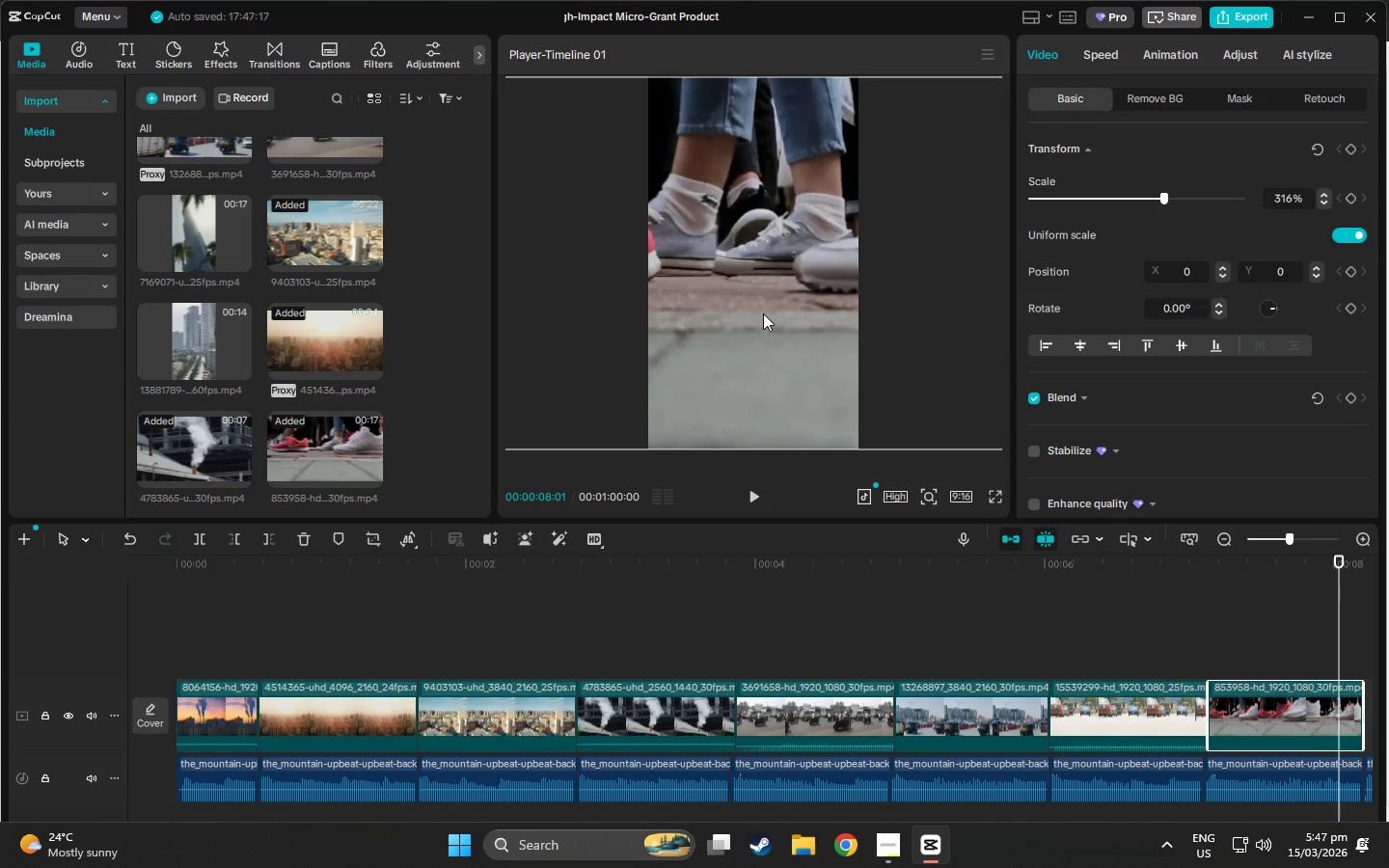 
key(Space)
 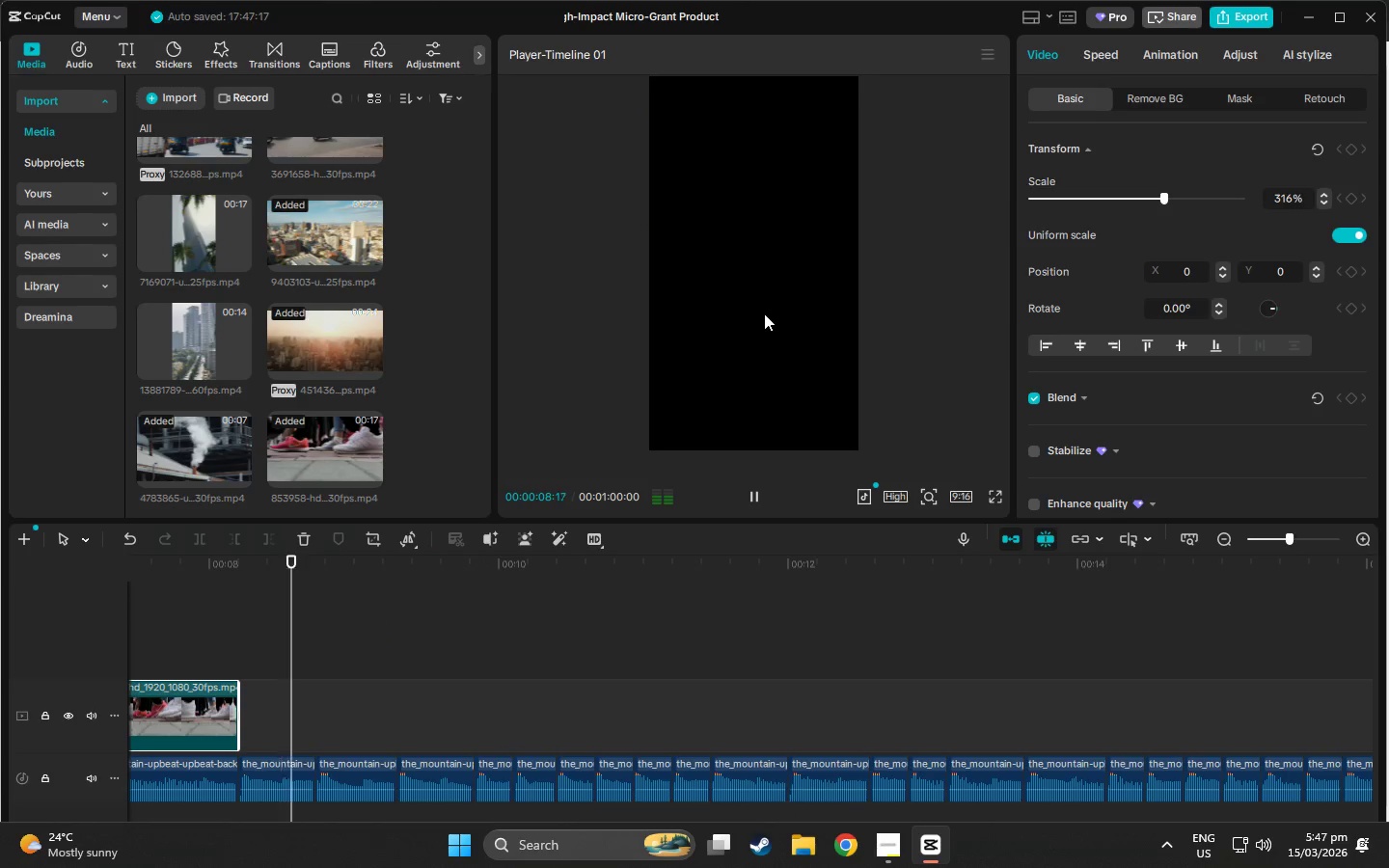 
key(Space)
 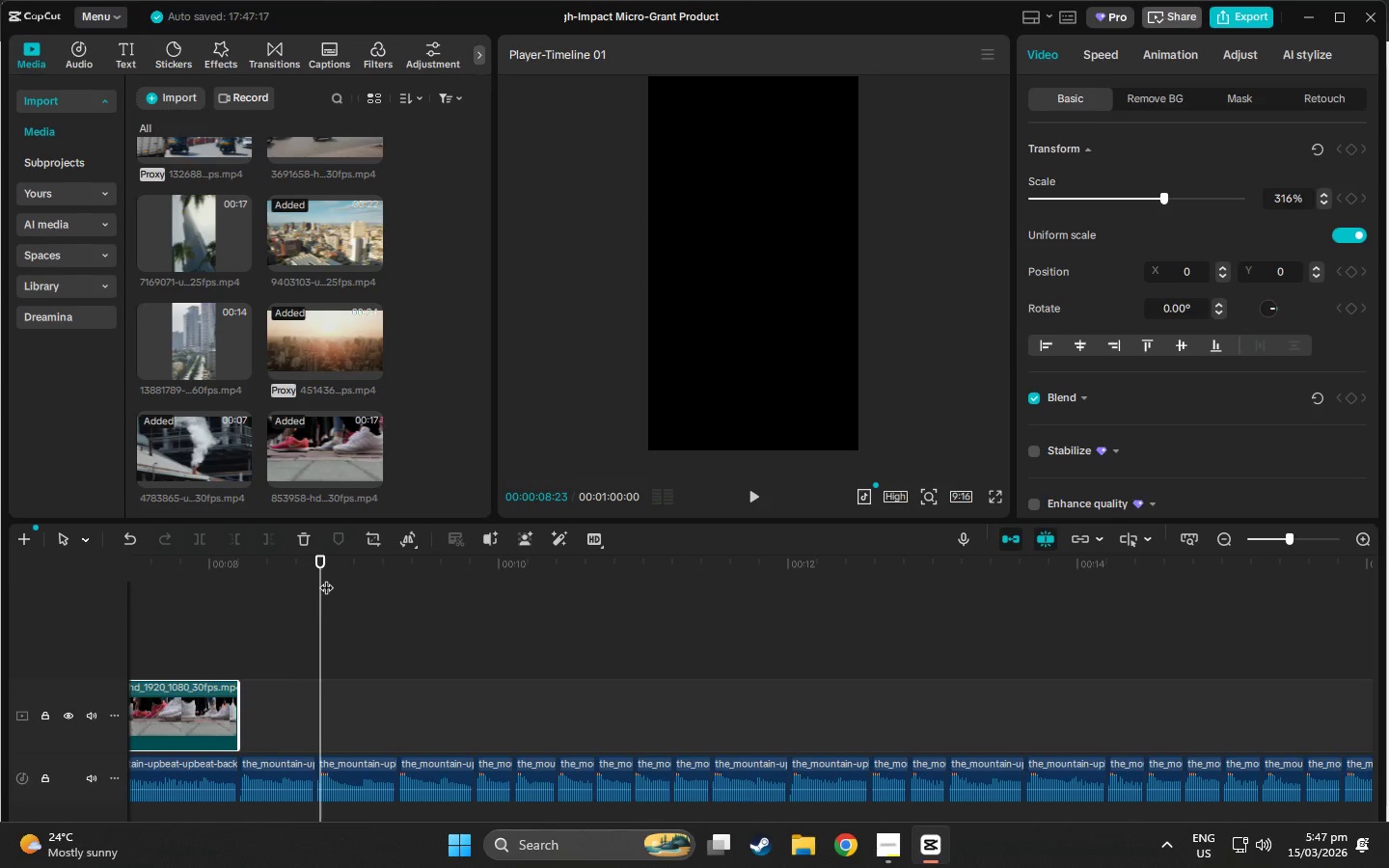 
left_click_drag(start_coordinate=[320, 563], to_coordinate=[313, 619])
 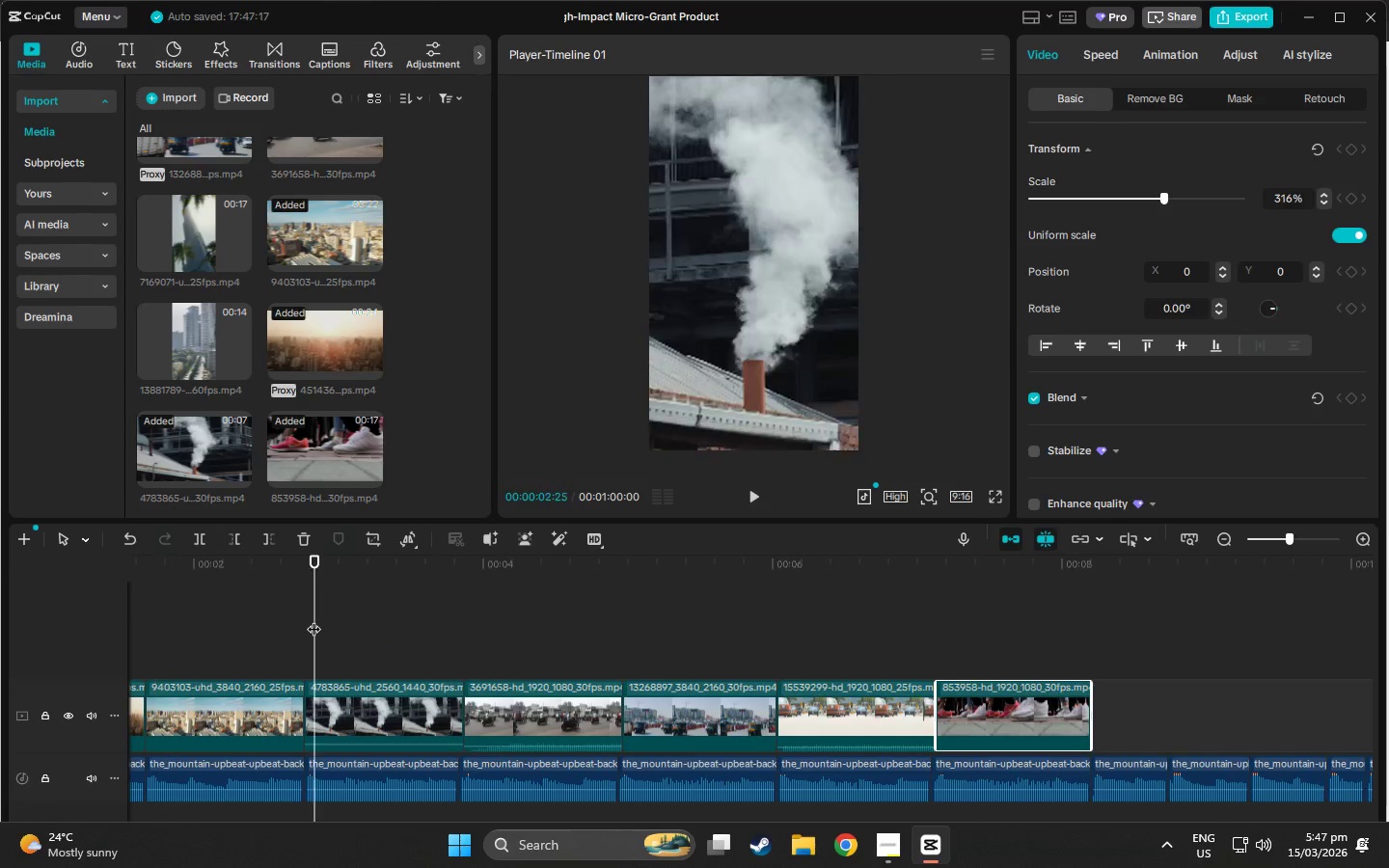 
key(Space)
 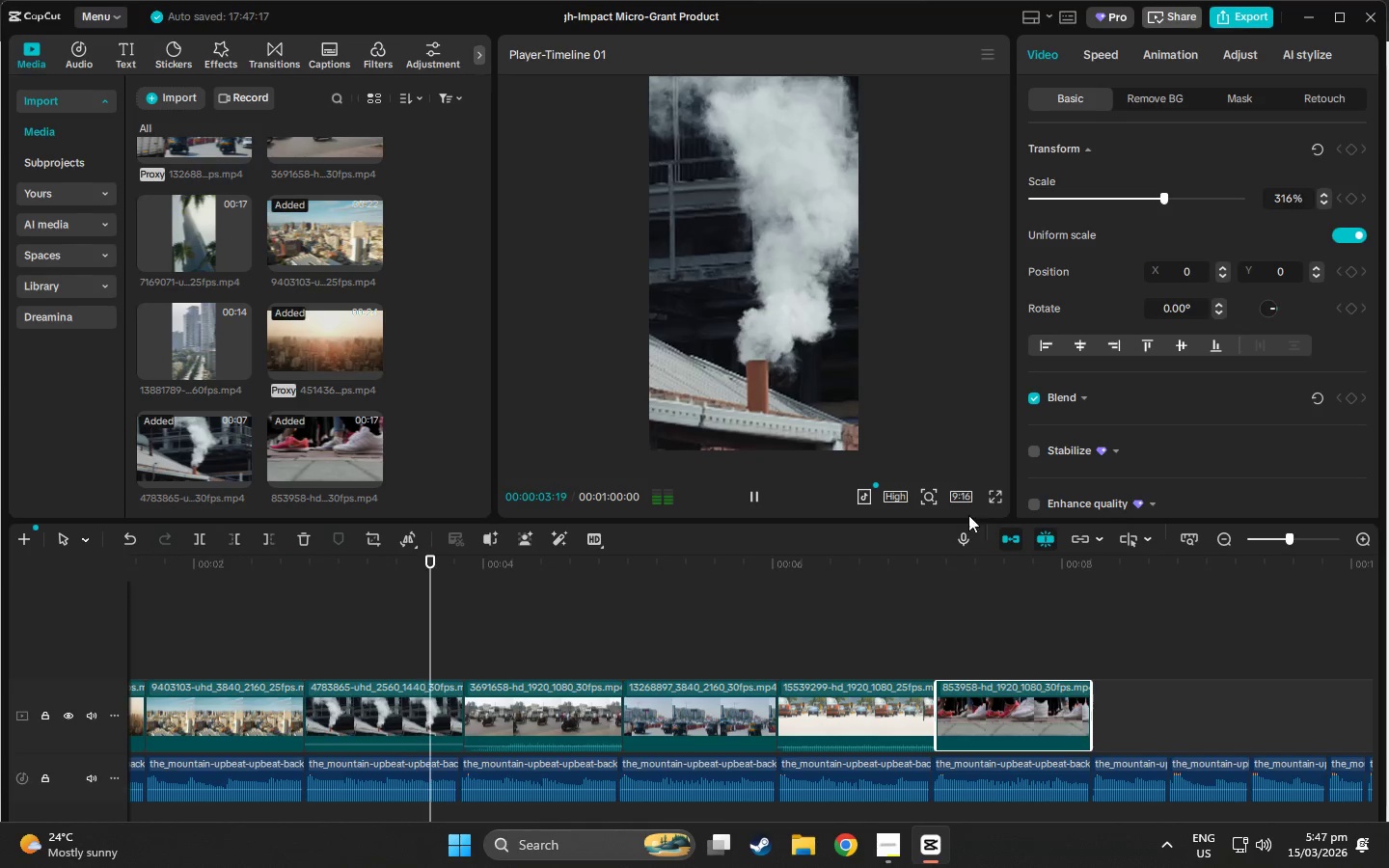 
left_click([997, 496])
 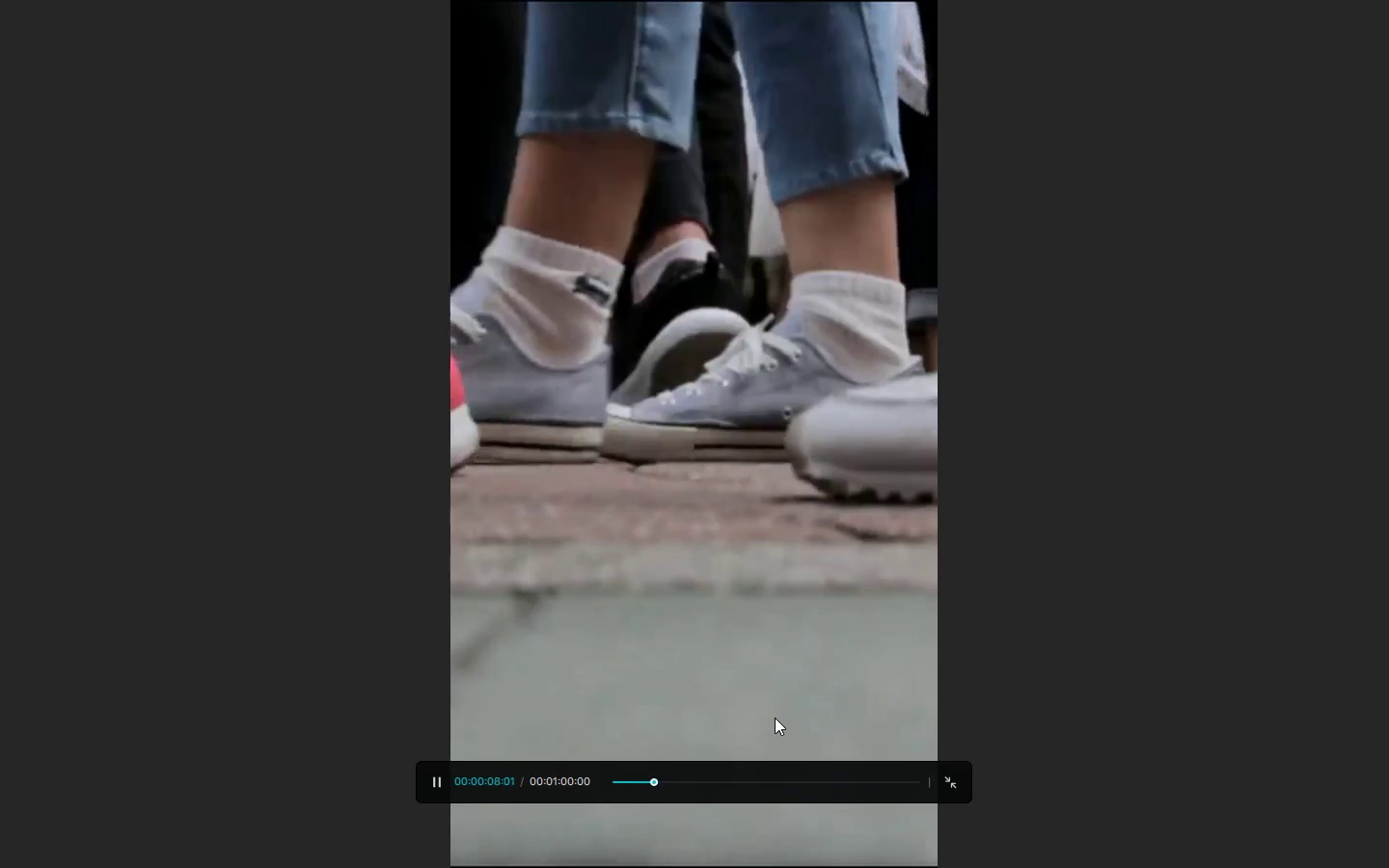 
wait(5.5)
 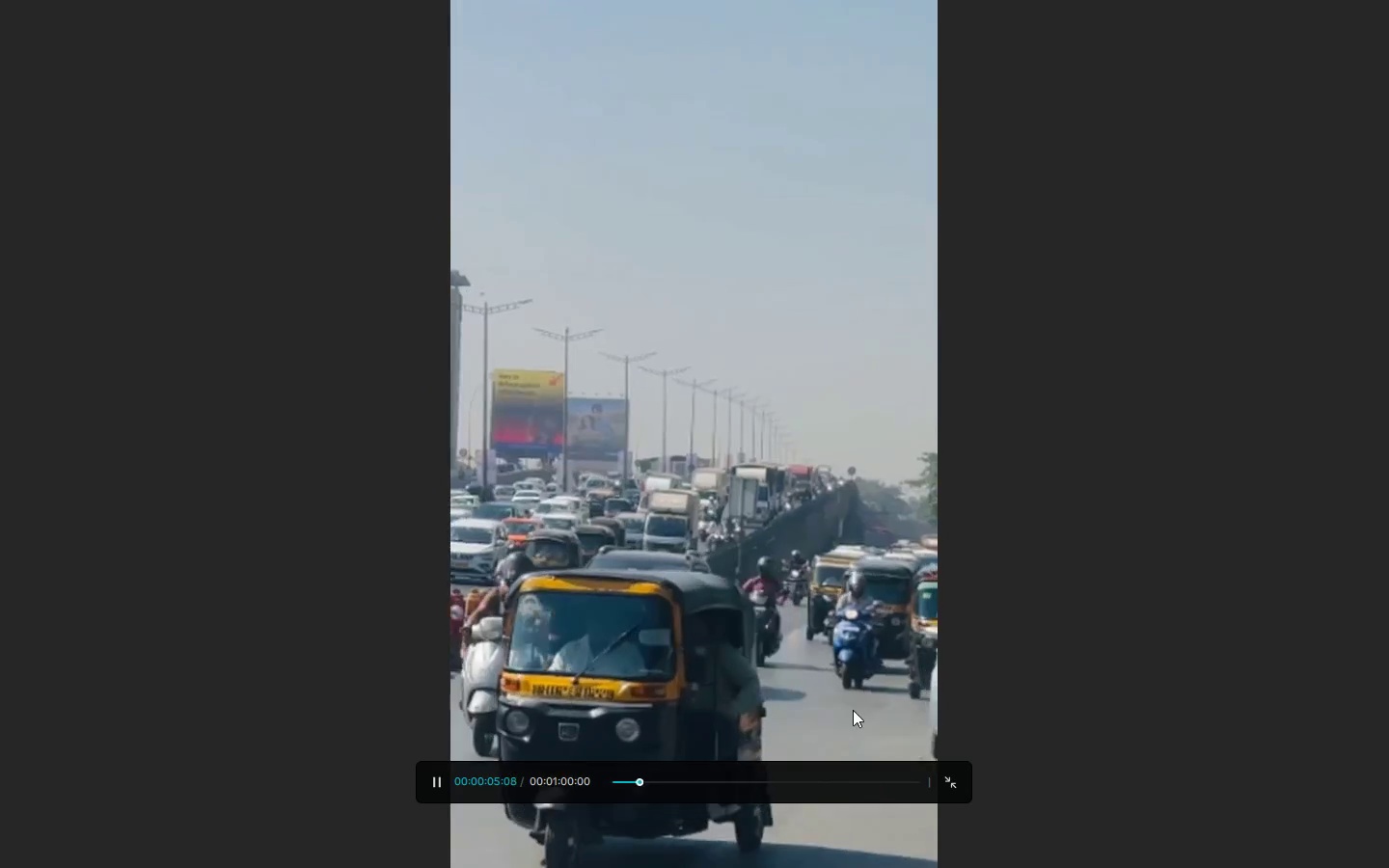 
key(Escape)
 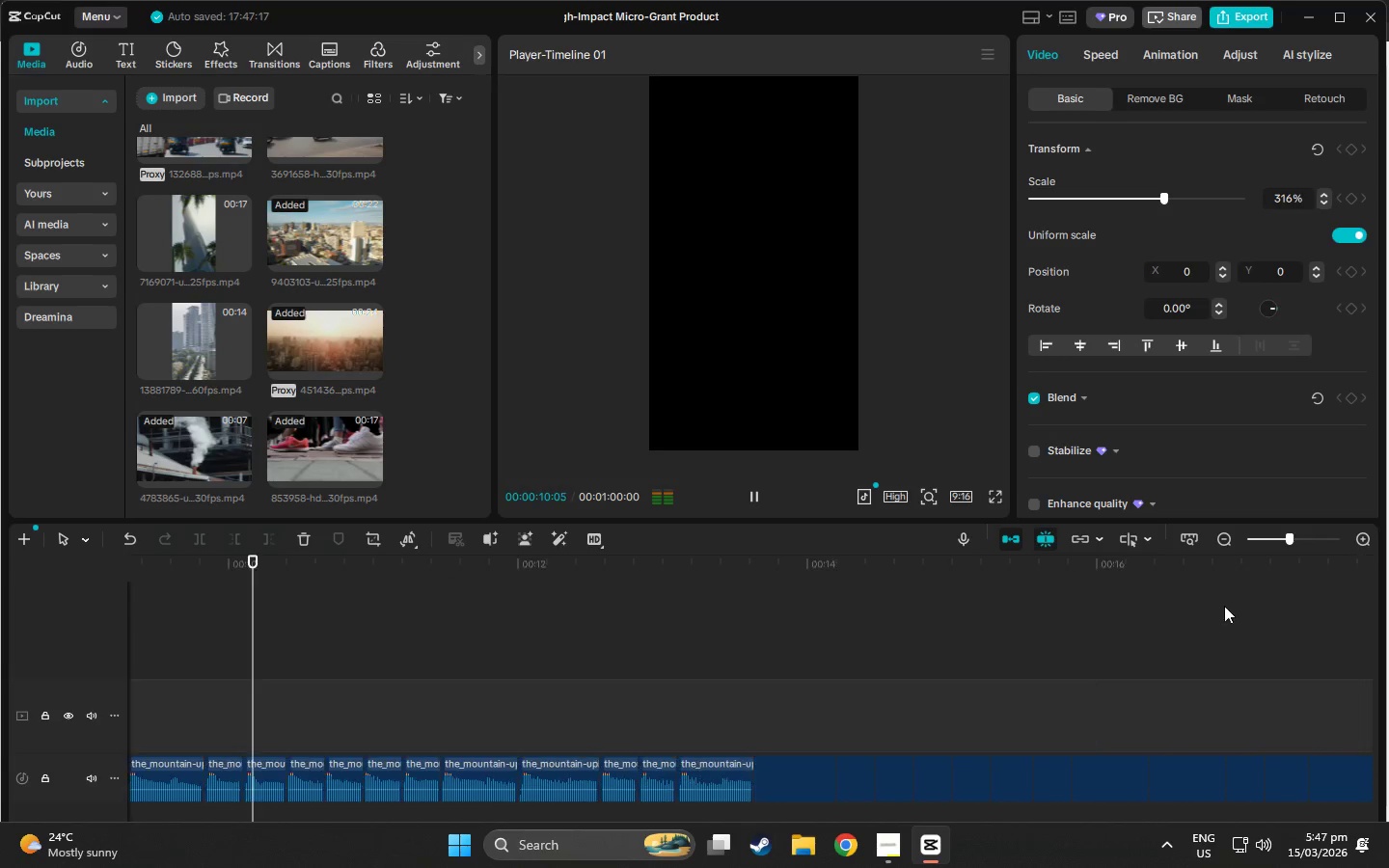 
key(Space)
 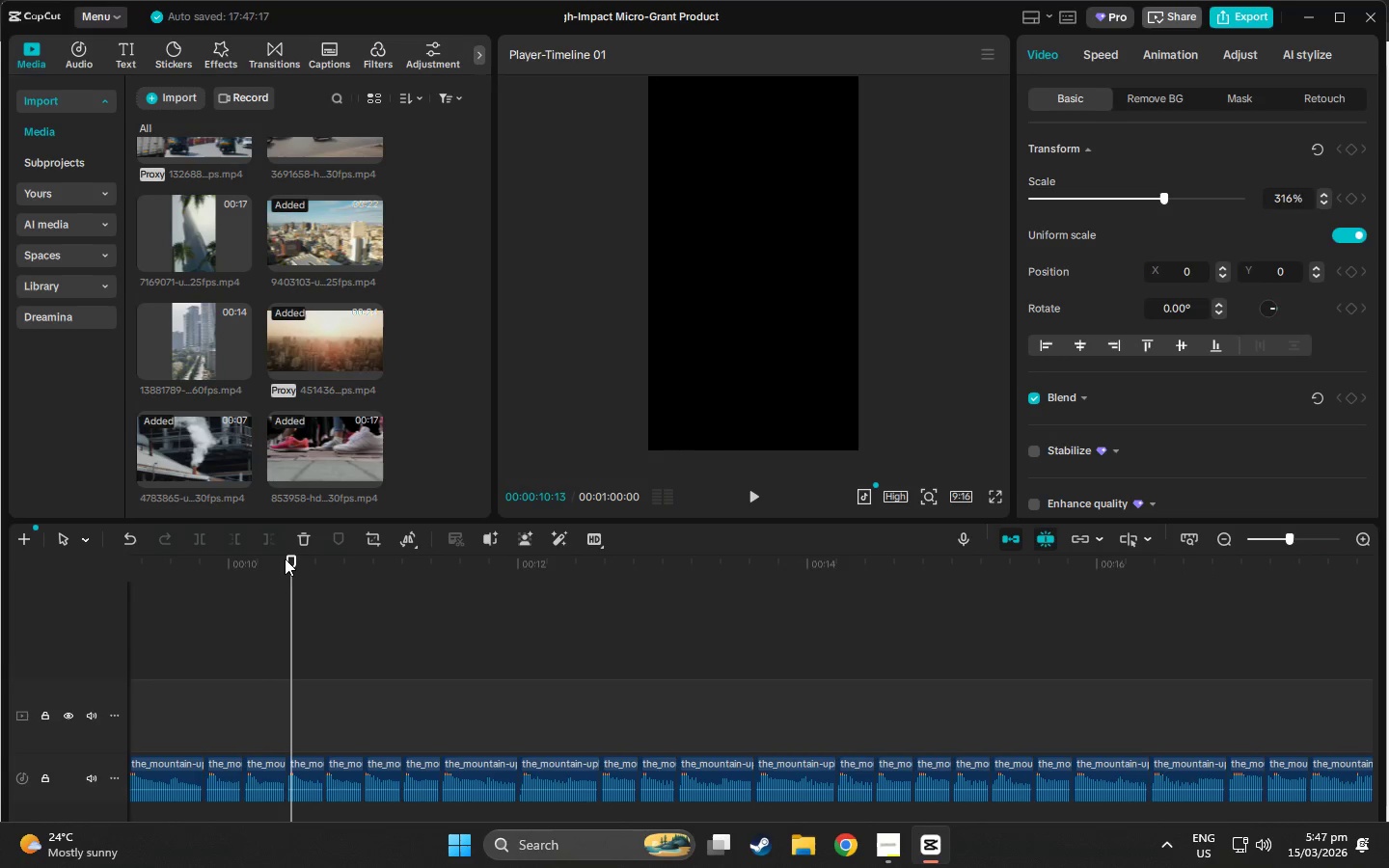 
left_click_drag(start_coordinate=[286, 558], to_coordinate=[0, 625])
 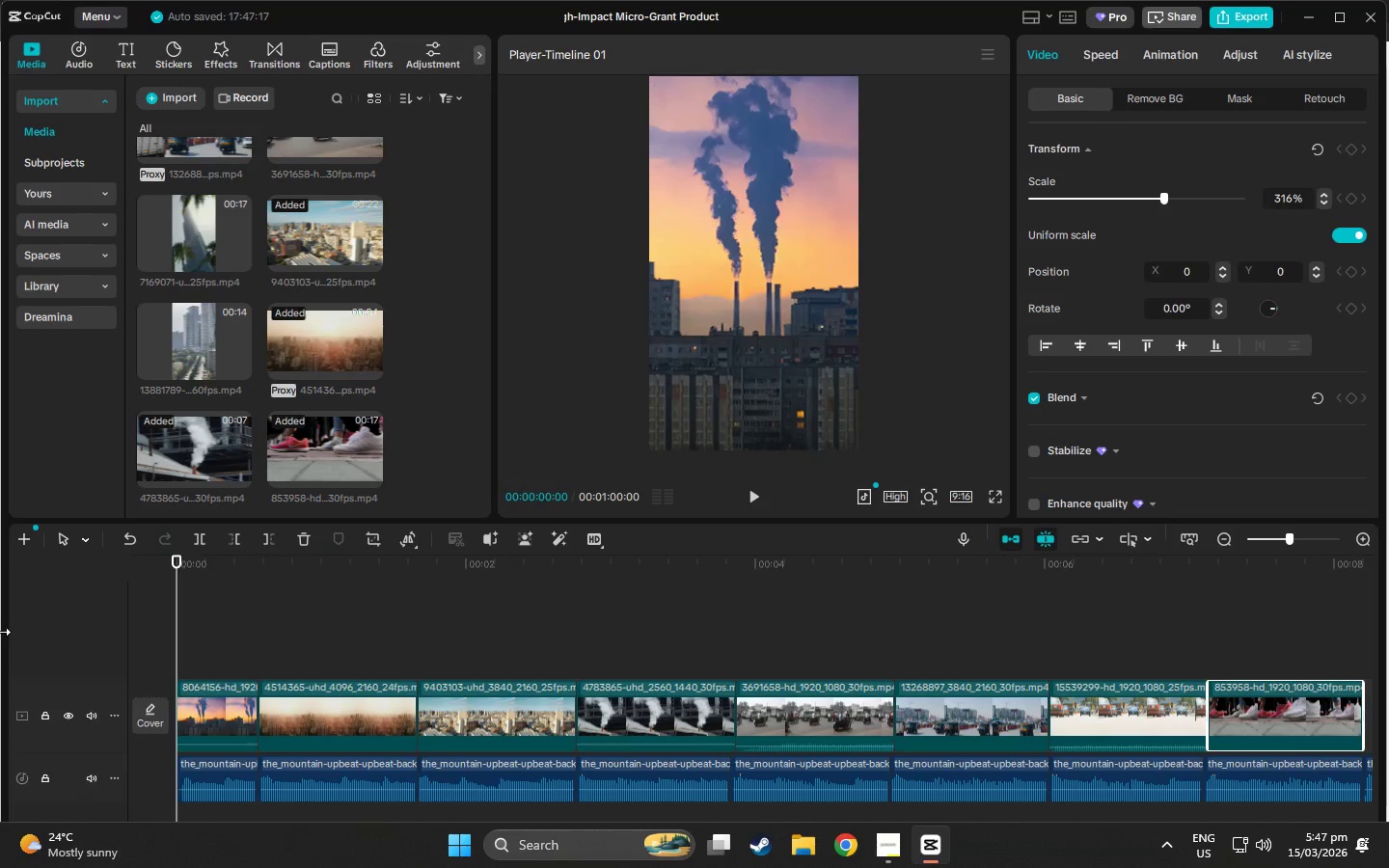 
key(Space)
 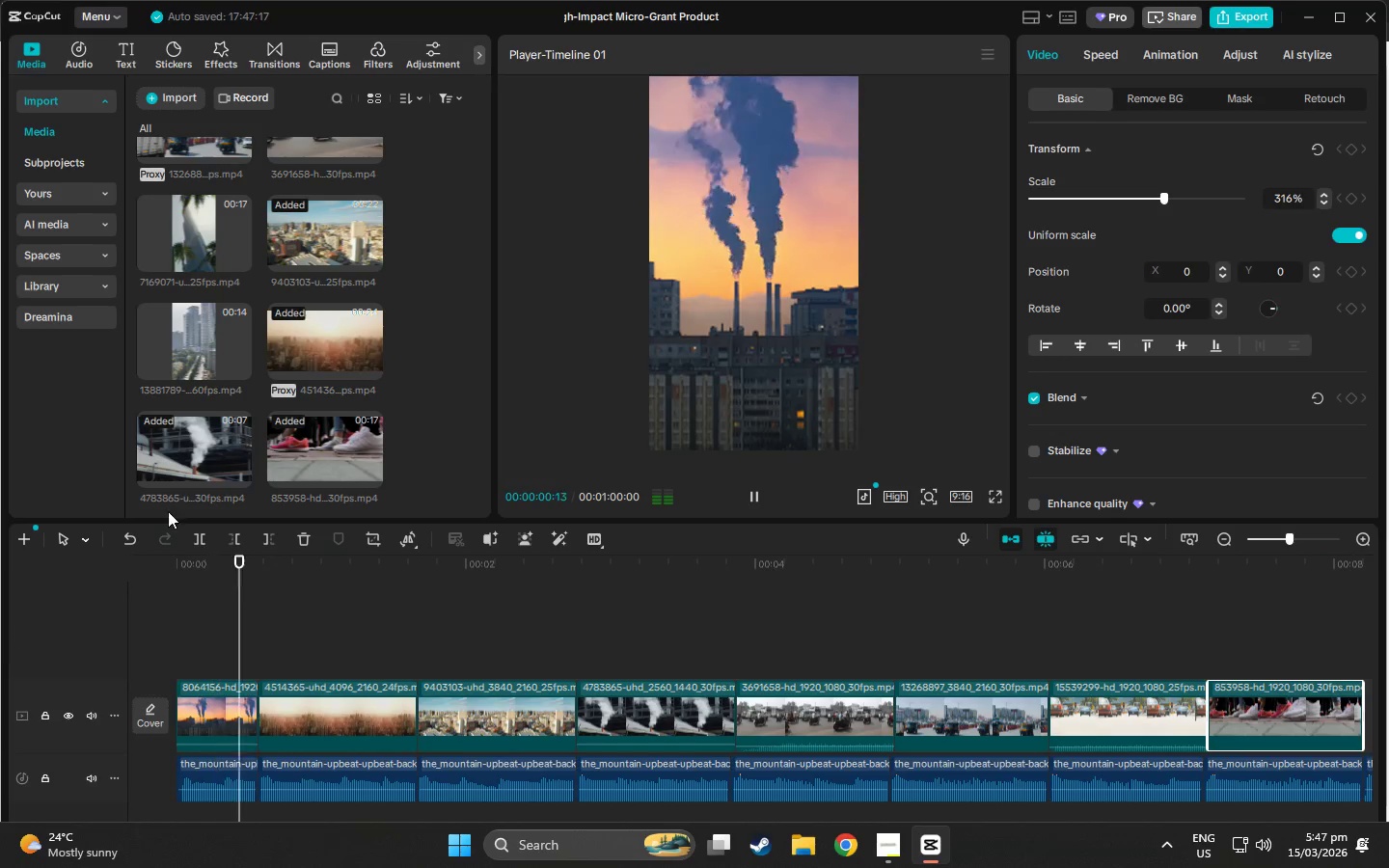 
mouse_move([304, 413])
 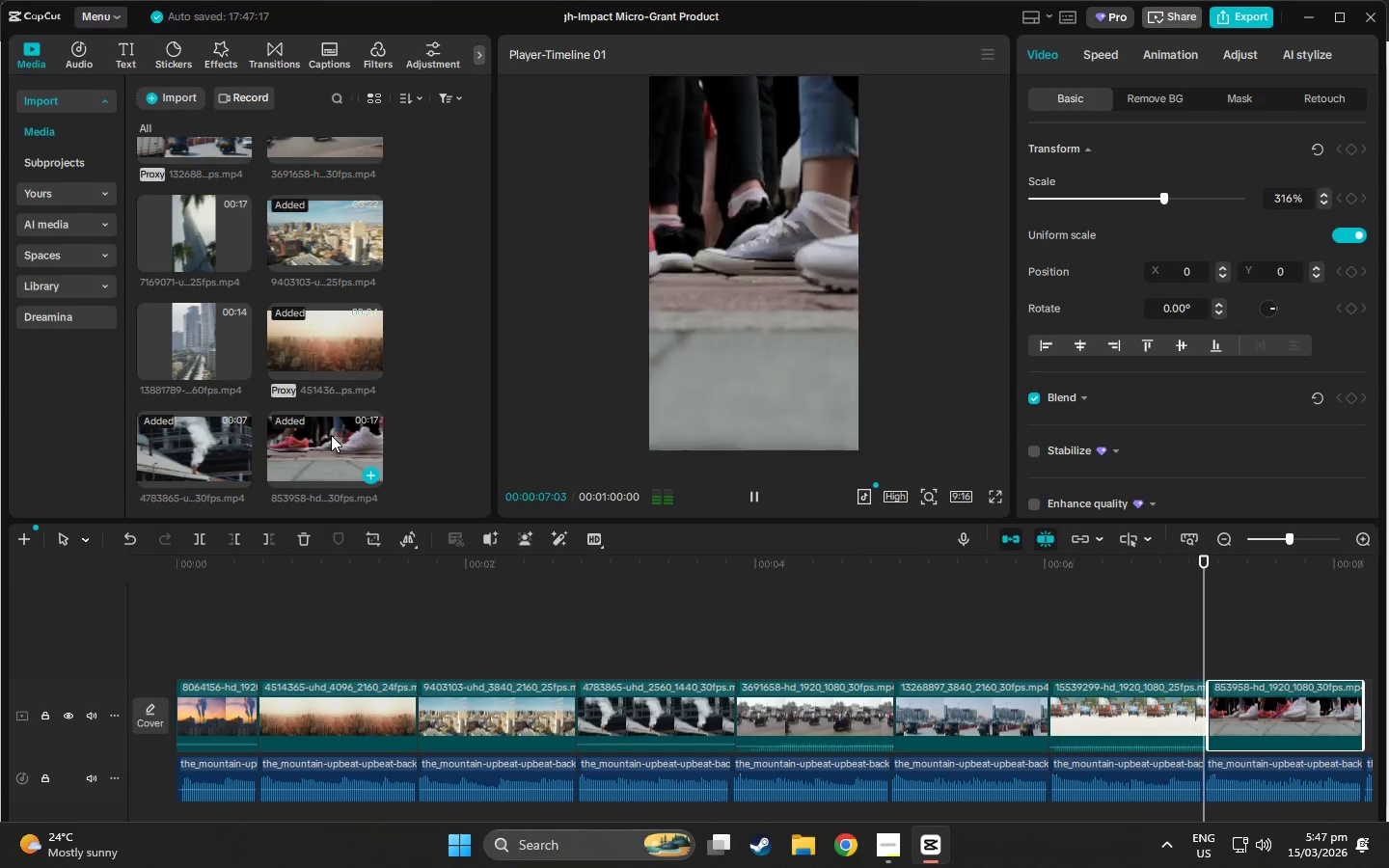 
wait(6.48)
 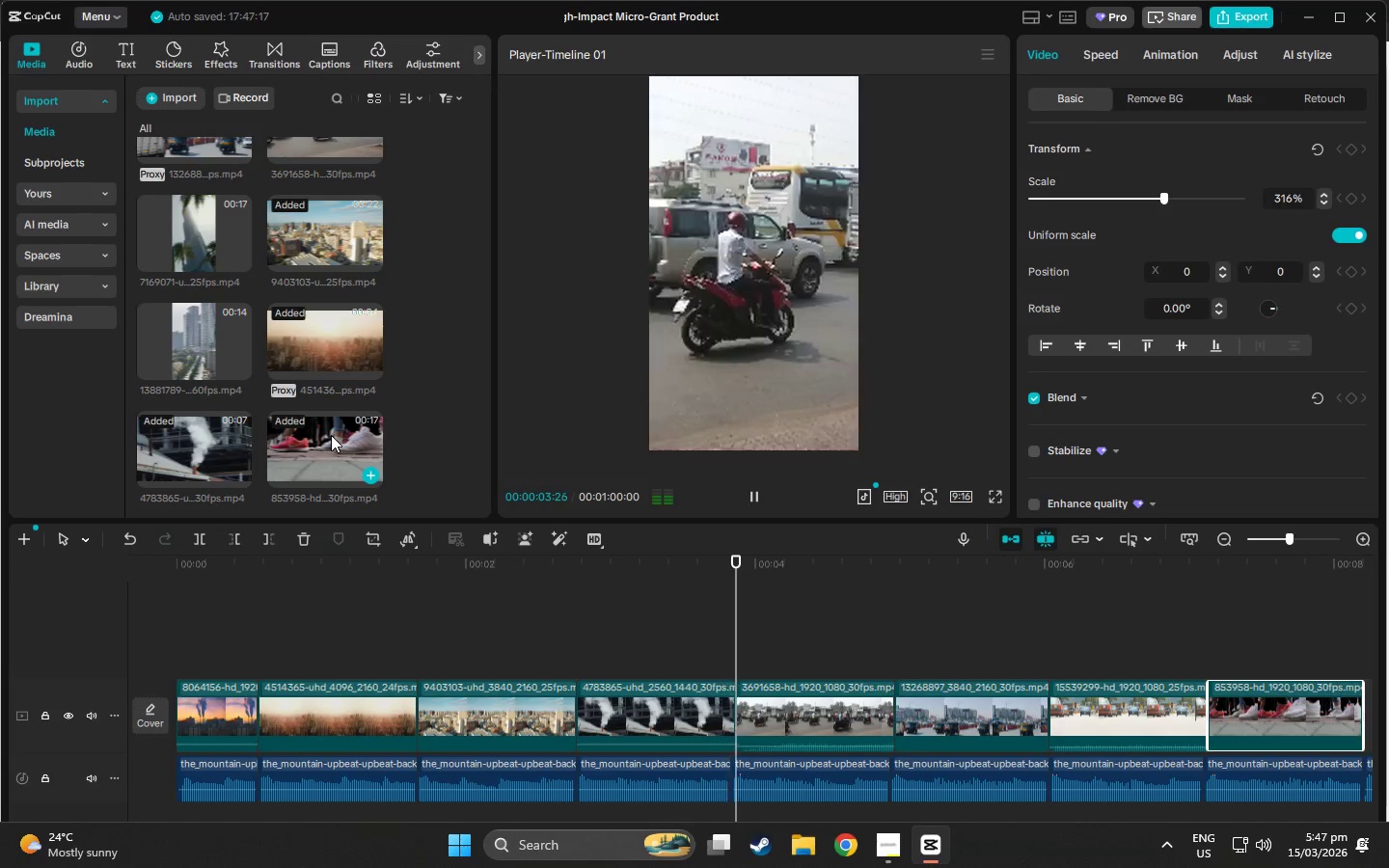 
key(Space)
 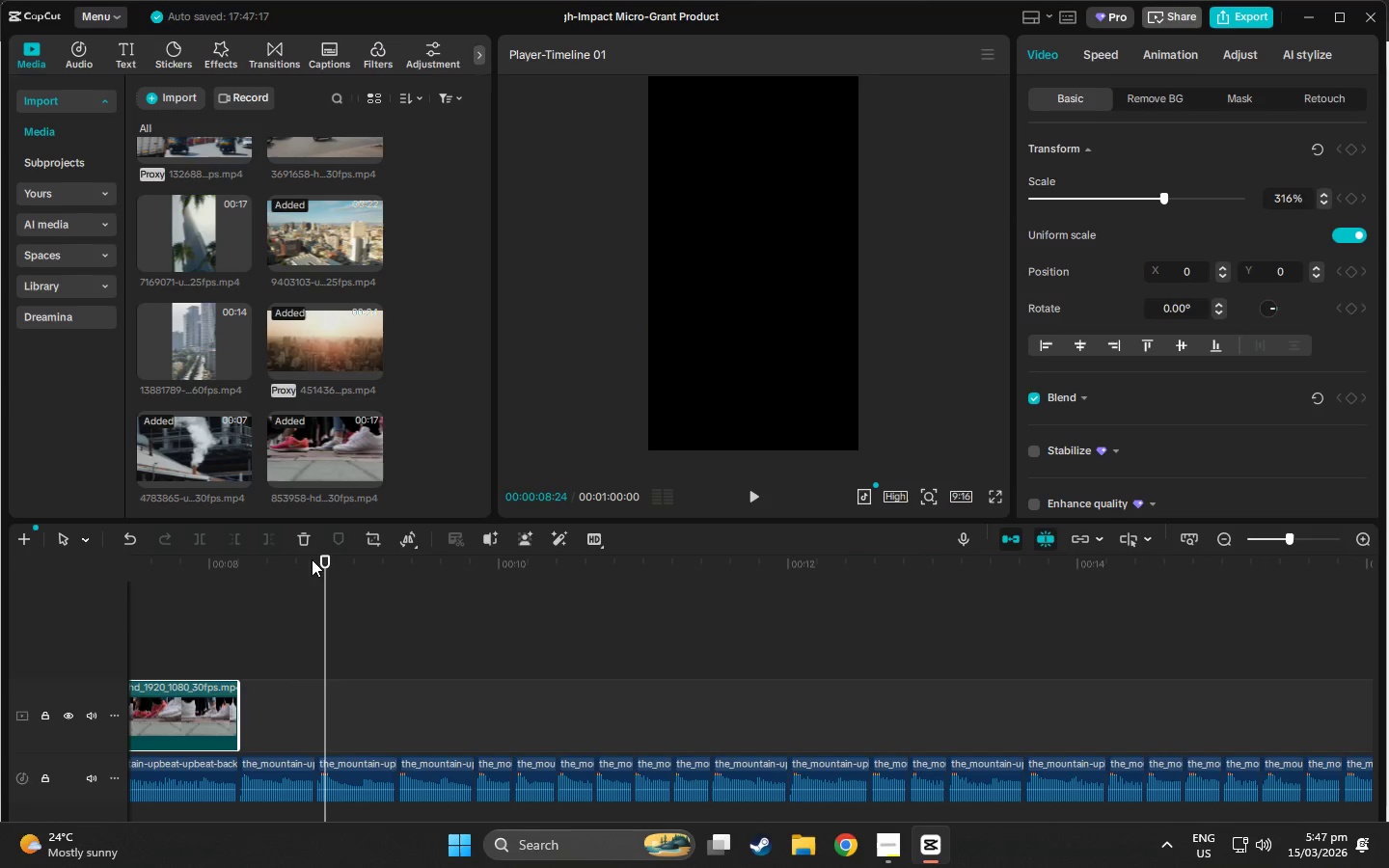 
left_click_drag(start_coordinate=[321, 559], to_coordinate=[0, 615])
 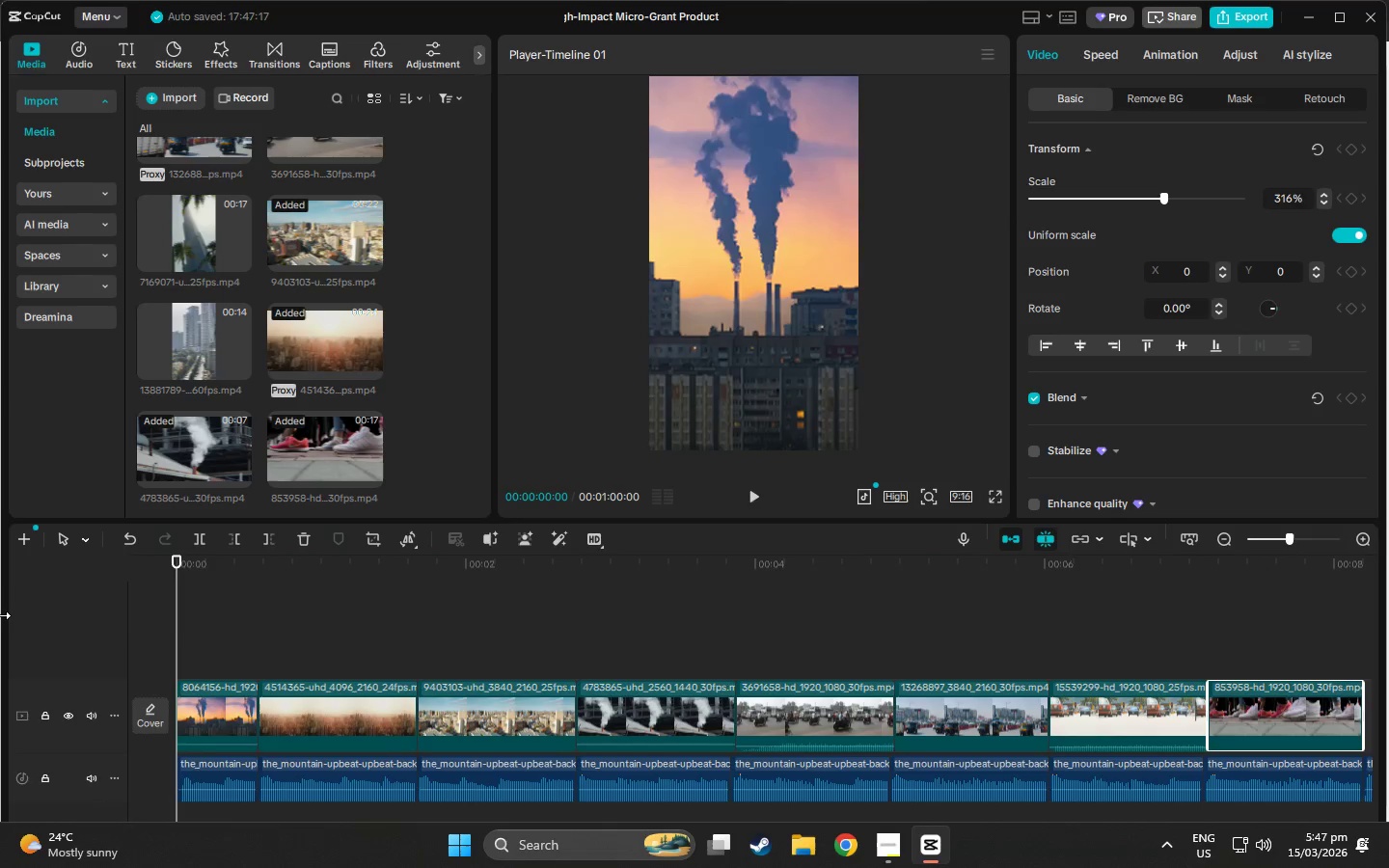 
key(Space)
 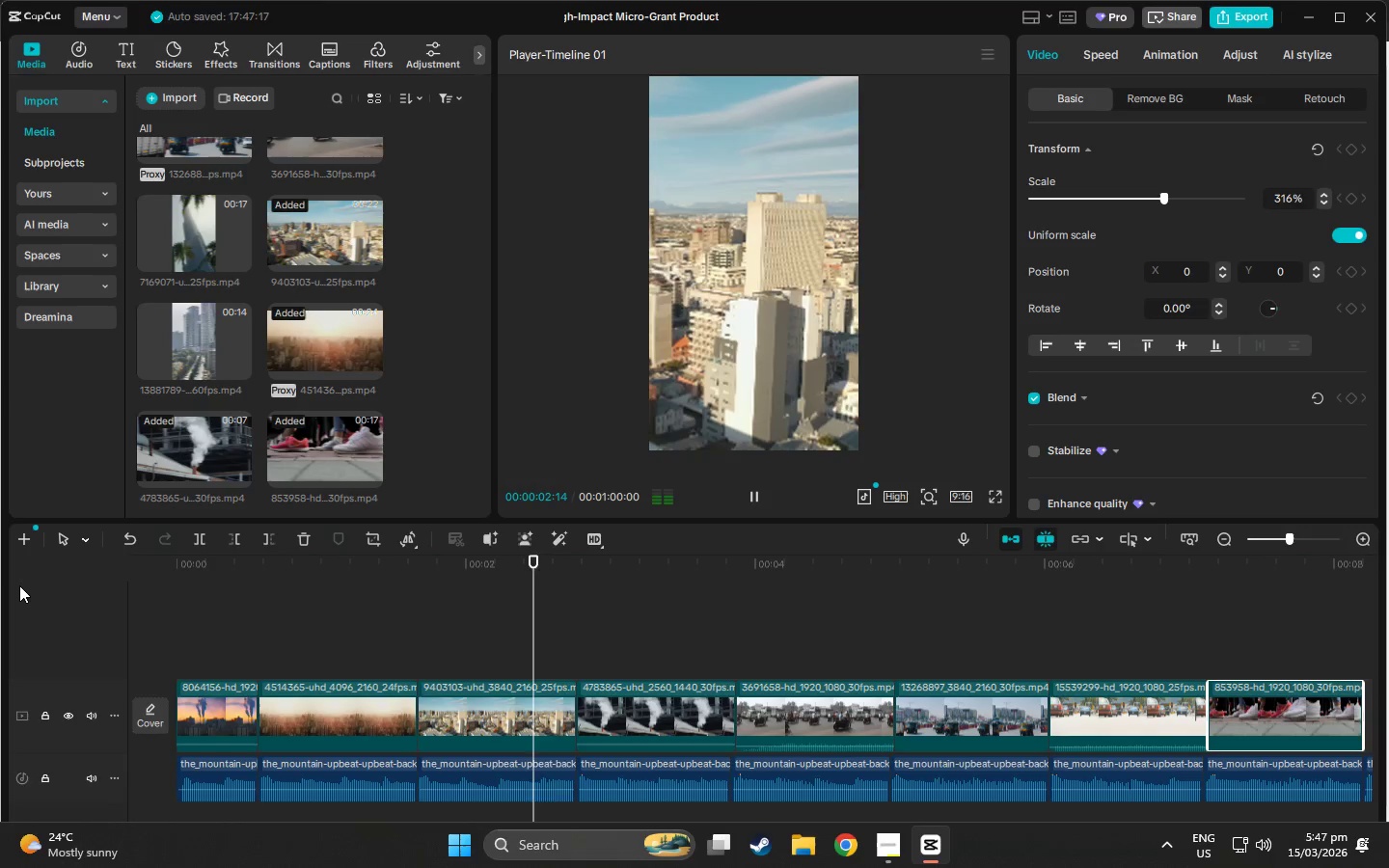 
key(Space)
 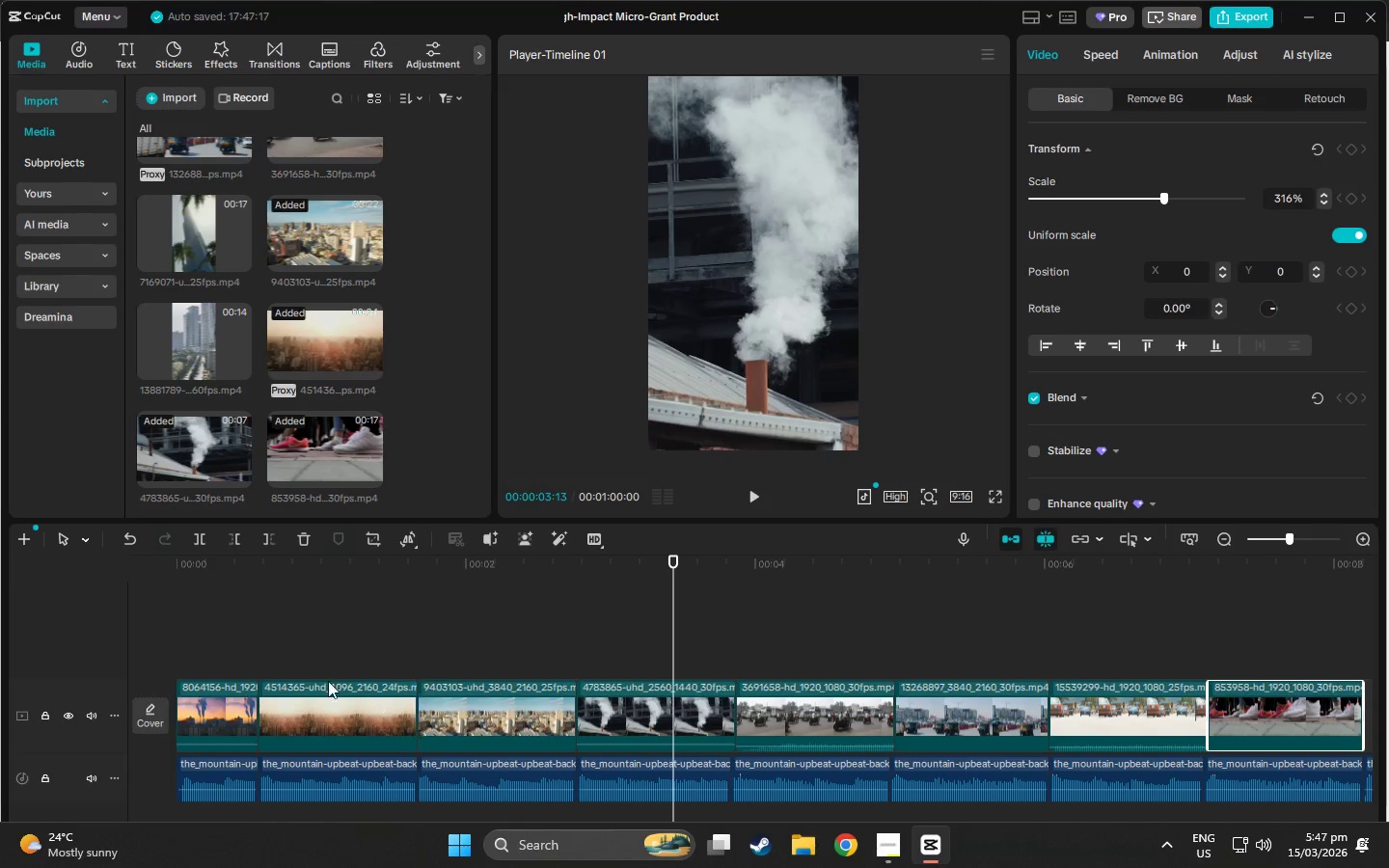 
left_click_drag(start_coordinate=[347, 595], to_coordinate=[304, 579])
 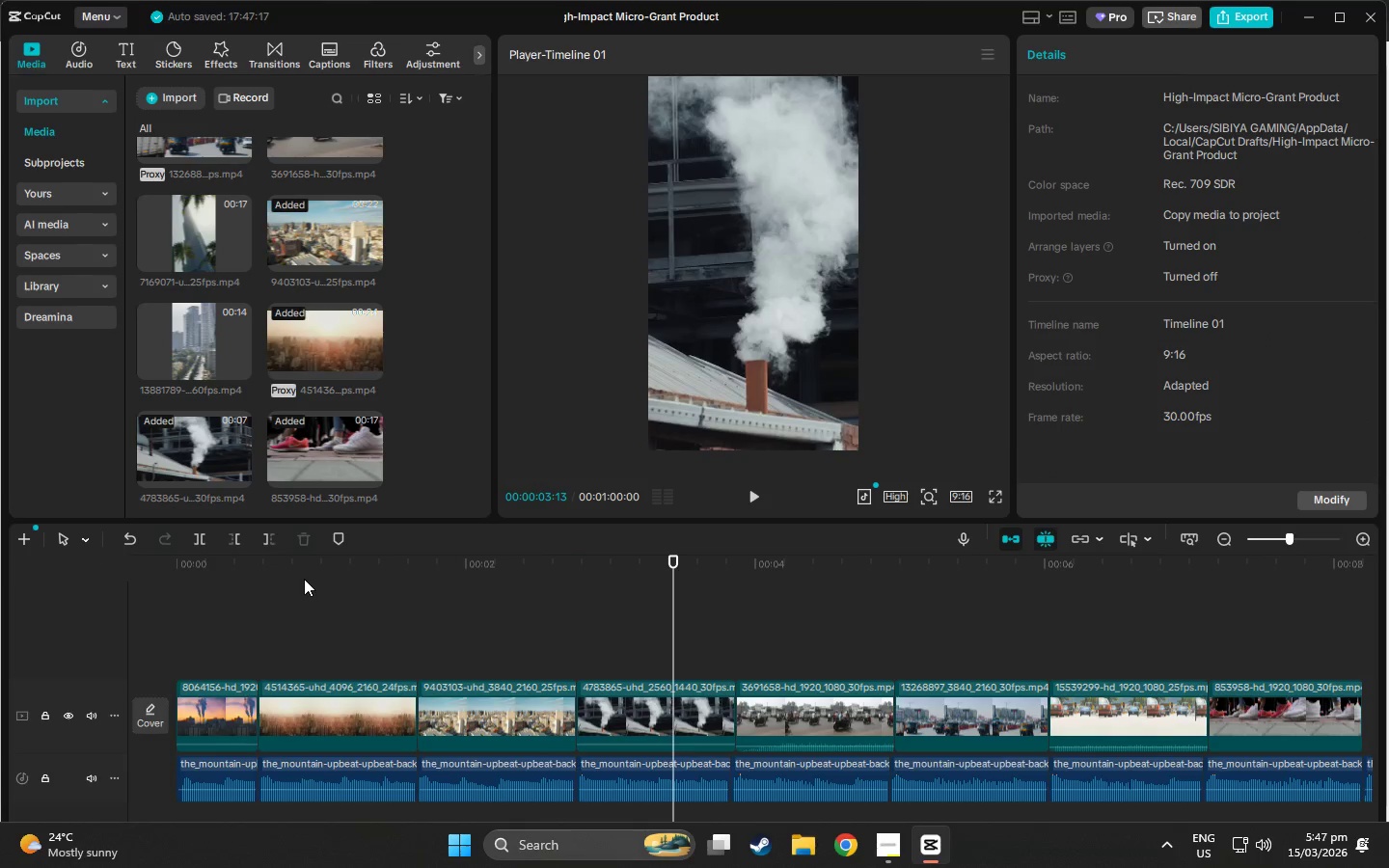 
left_click_drag(start_coordinate=[304, 579], to_coordinate=[84, 587])
 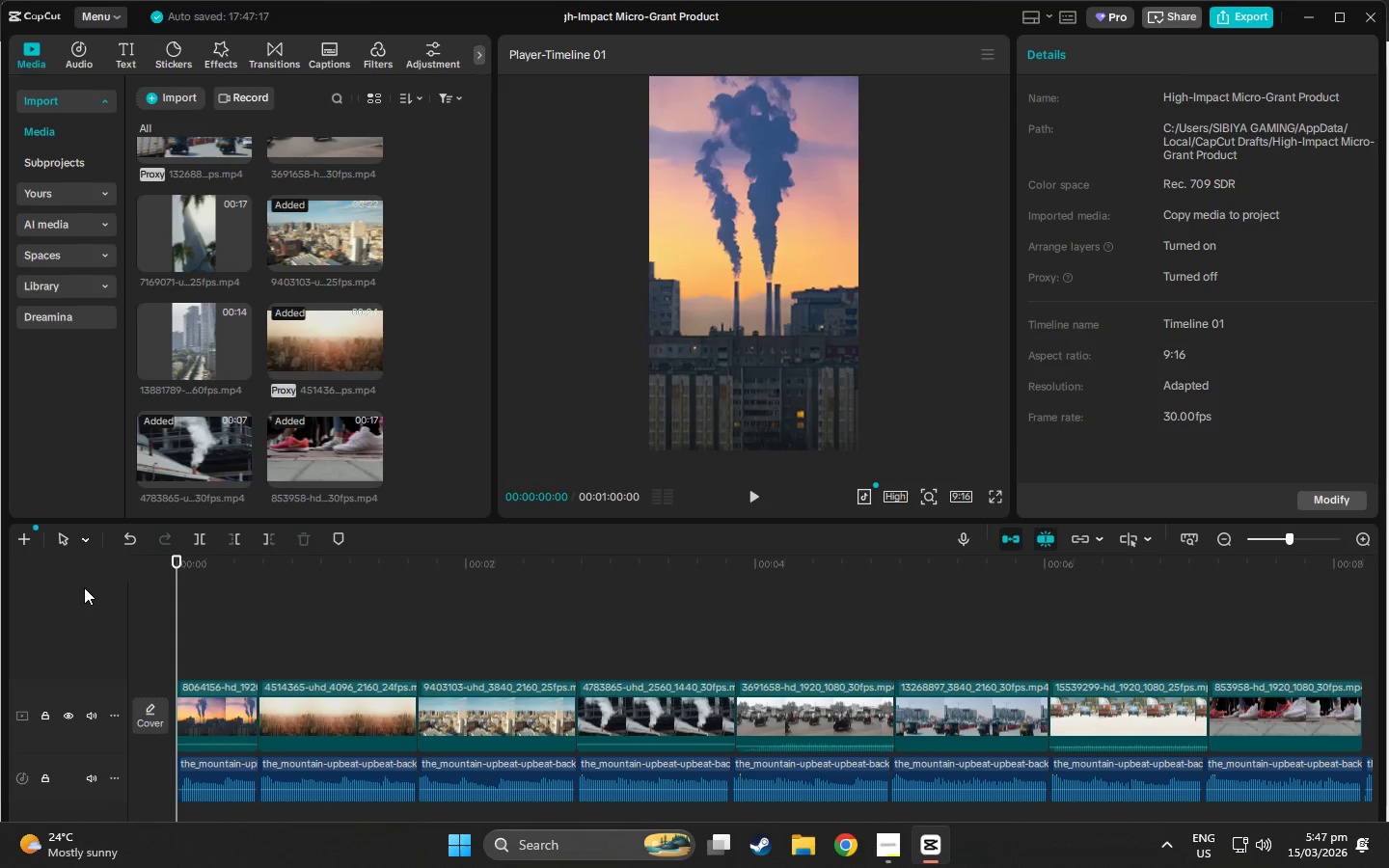 
key(Space)
 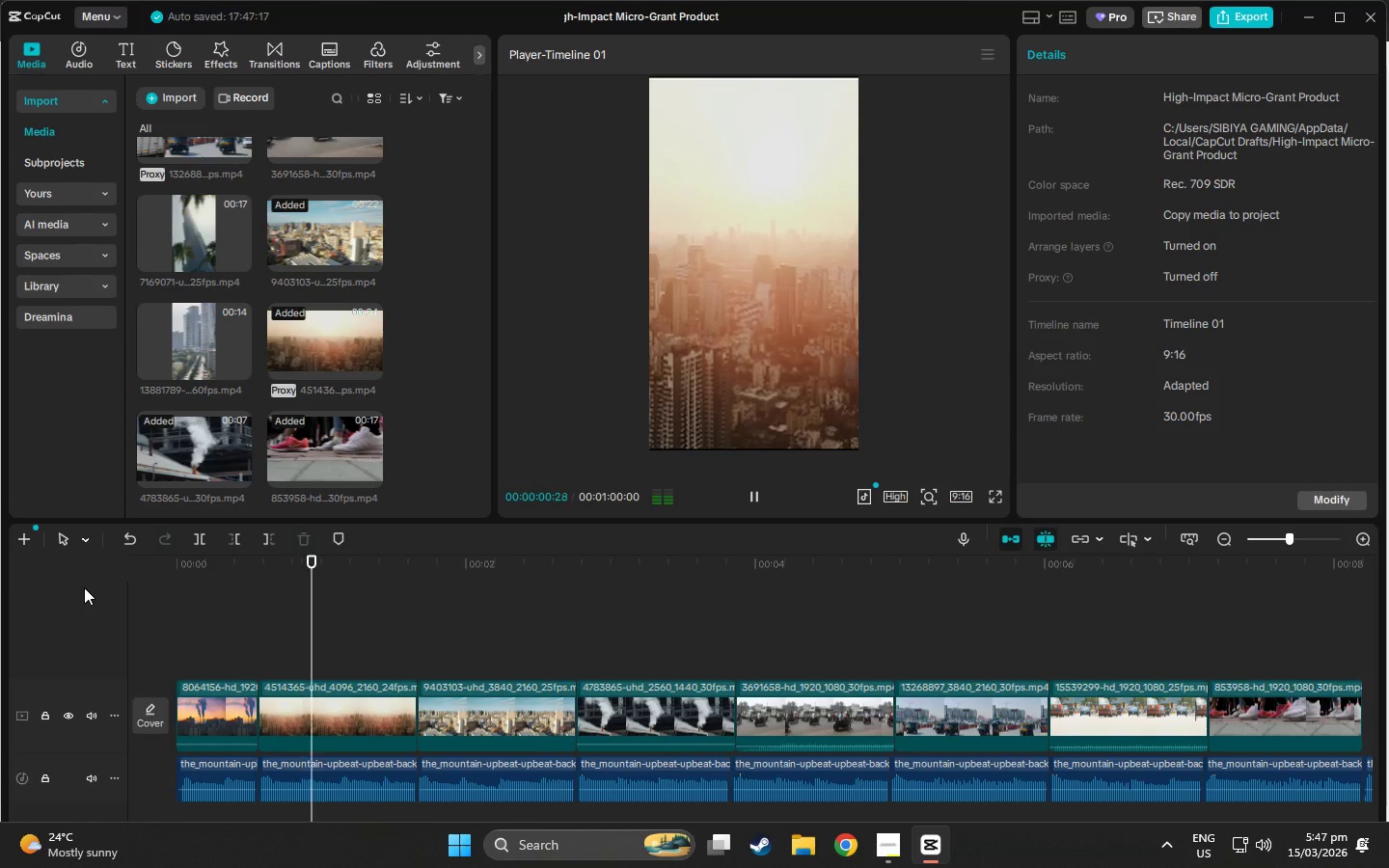 
key(Space)
 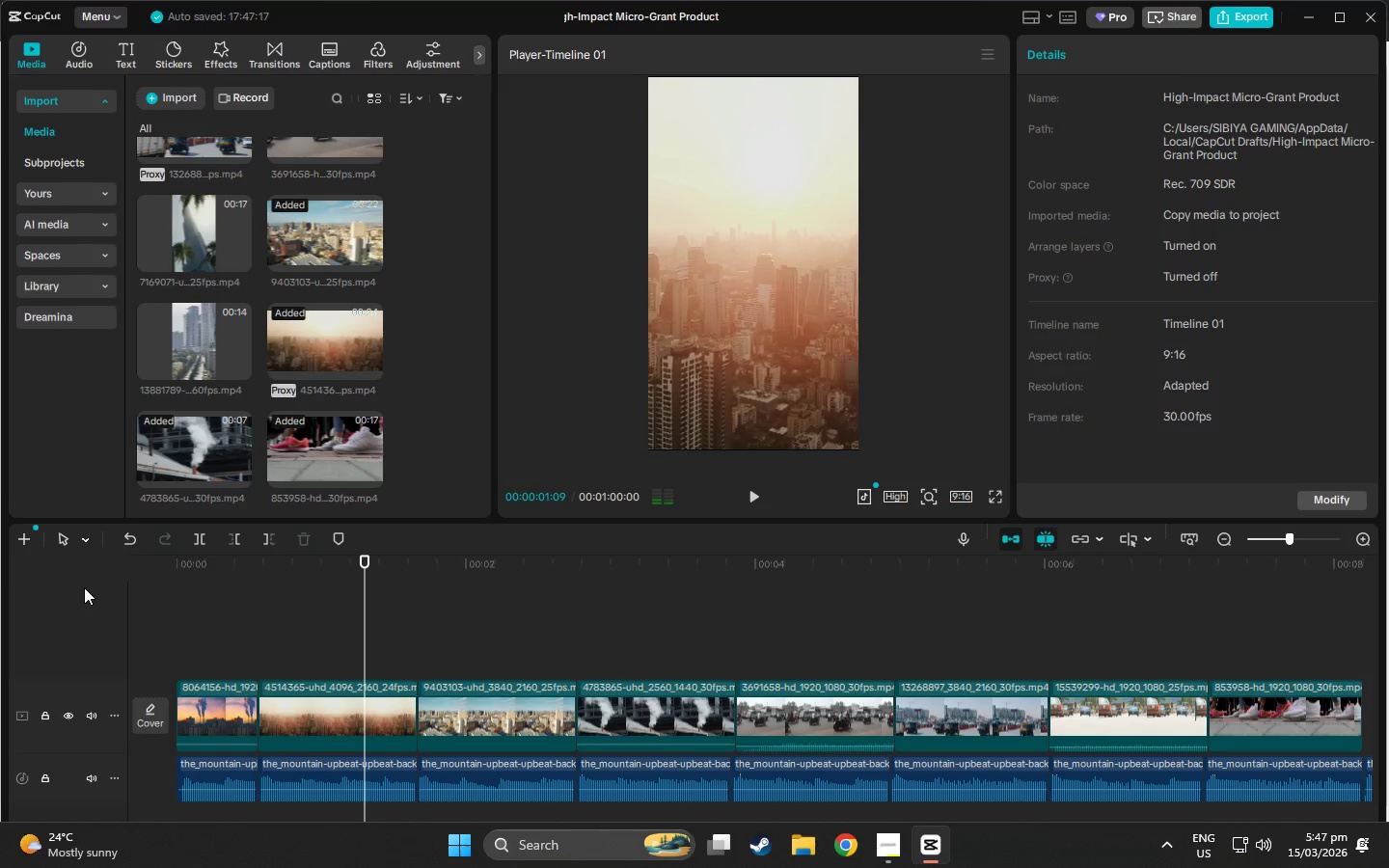 
key(Space)
 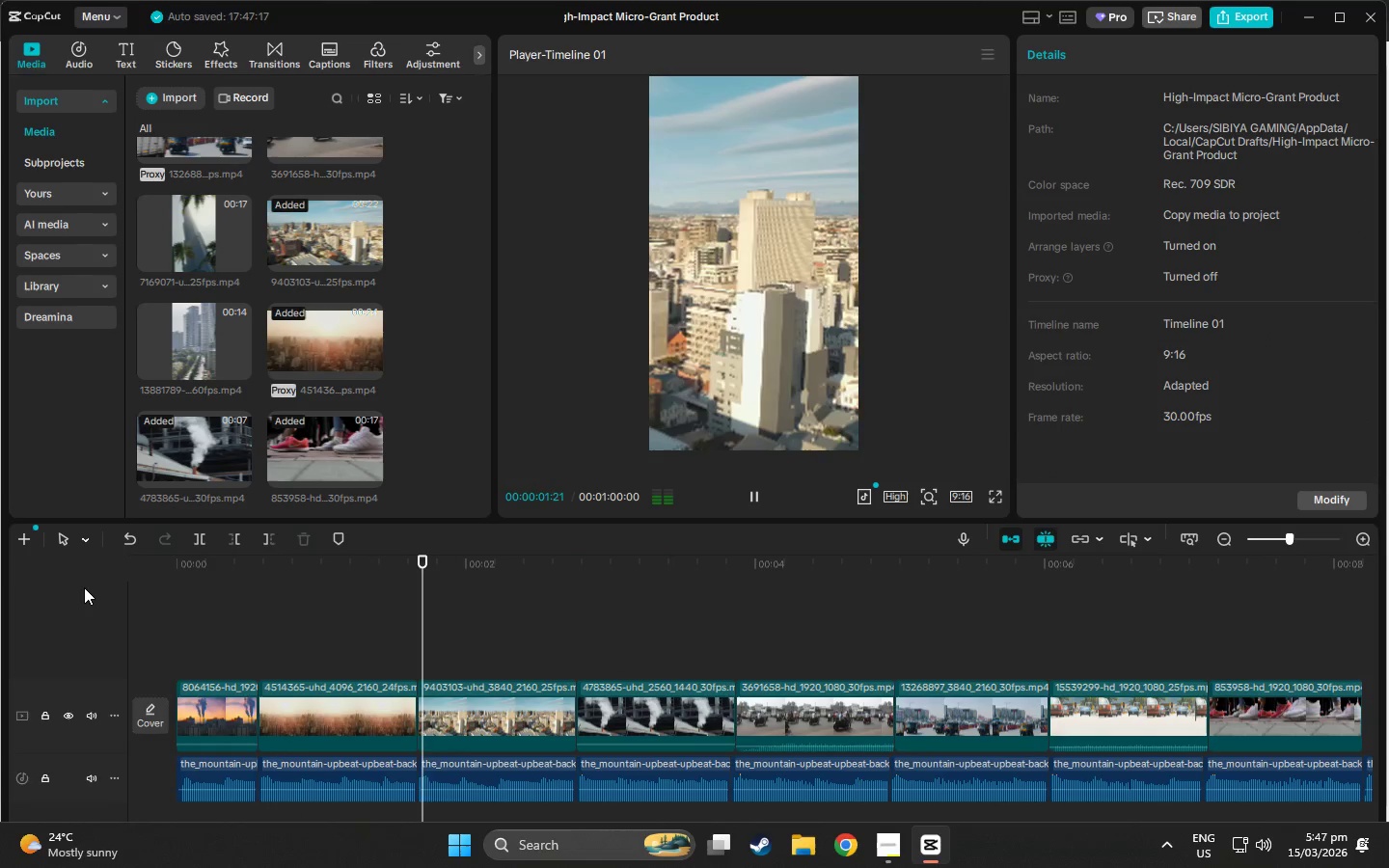 
key(Space)
 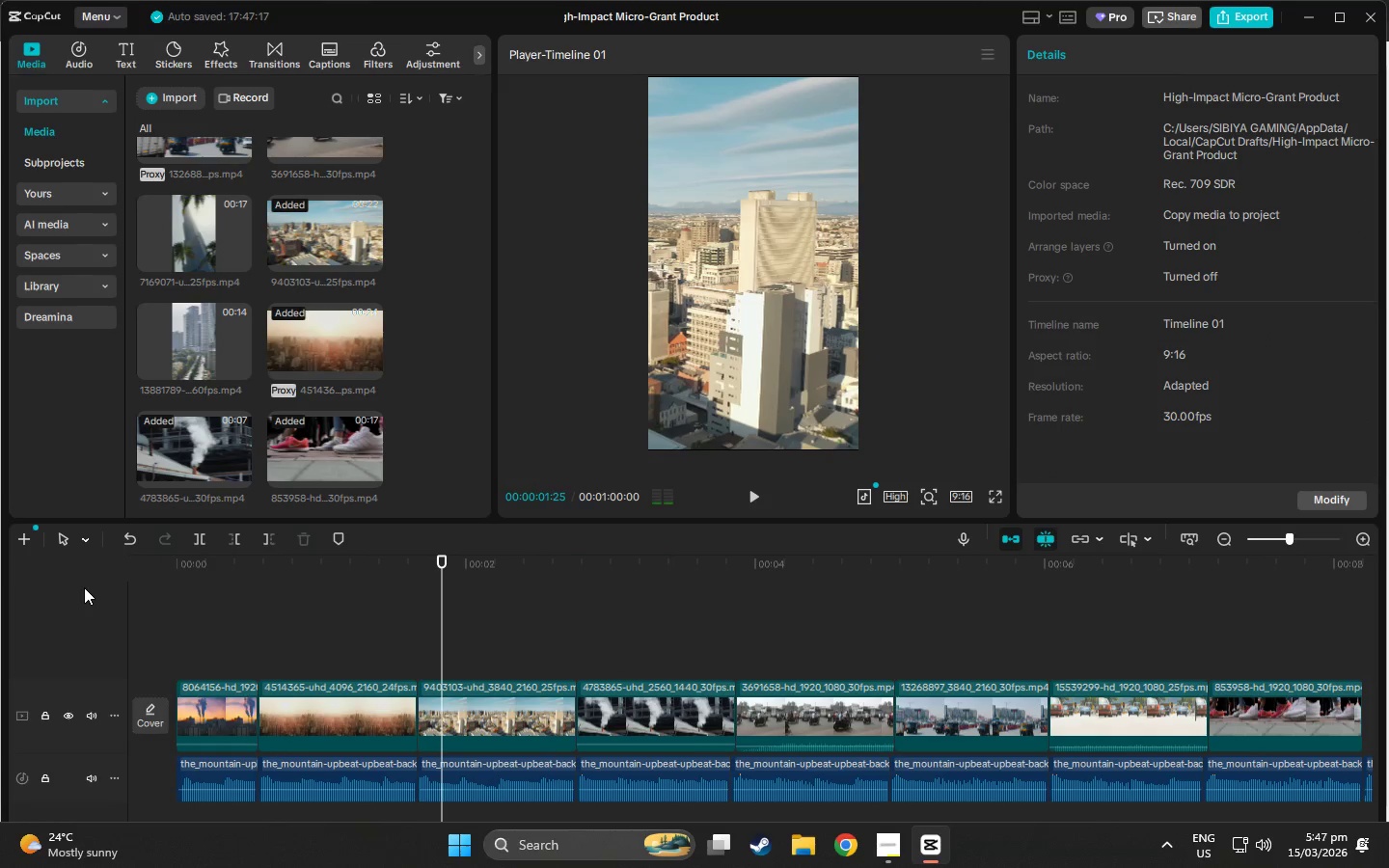 
key(Space)
 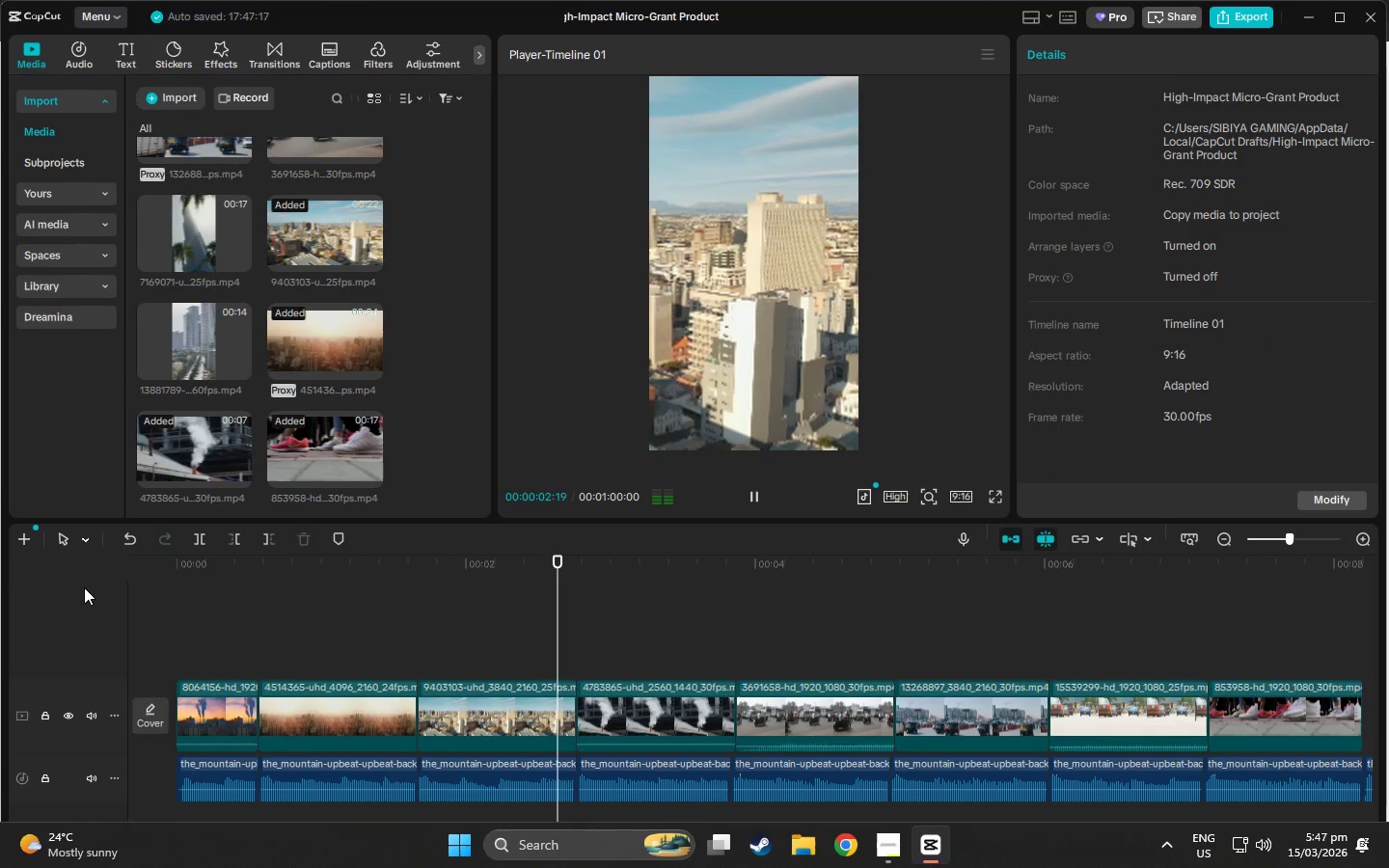 
key(Space)
 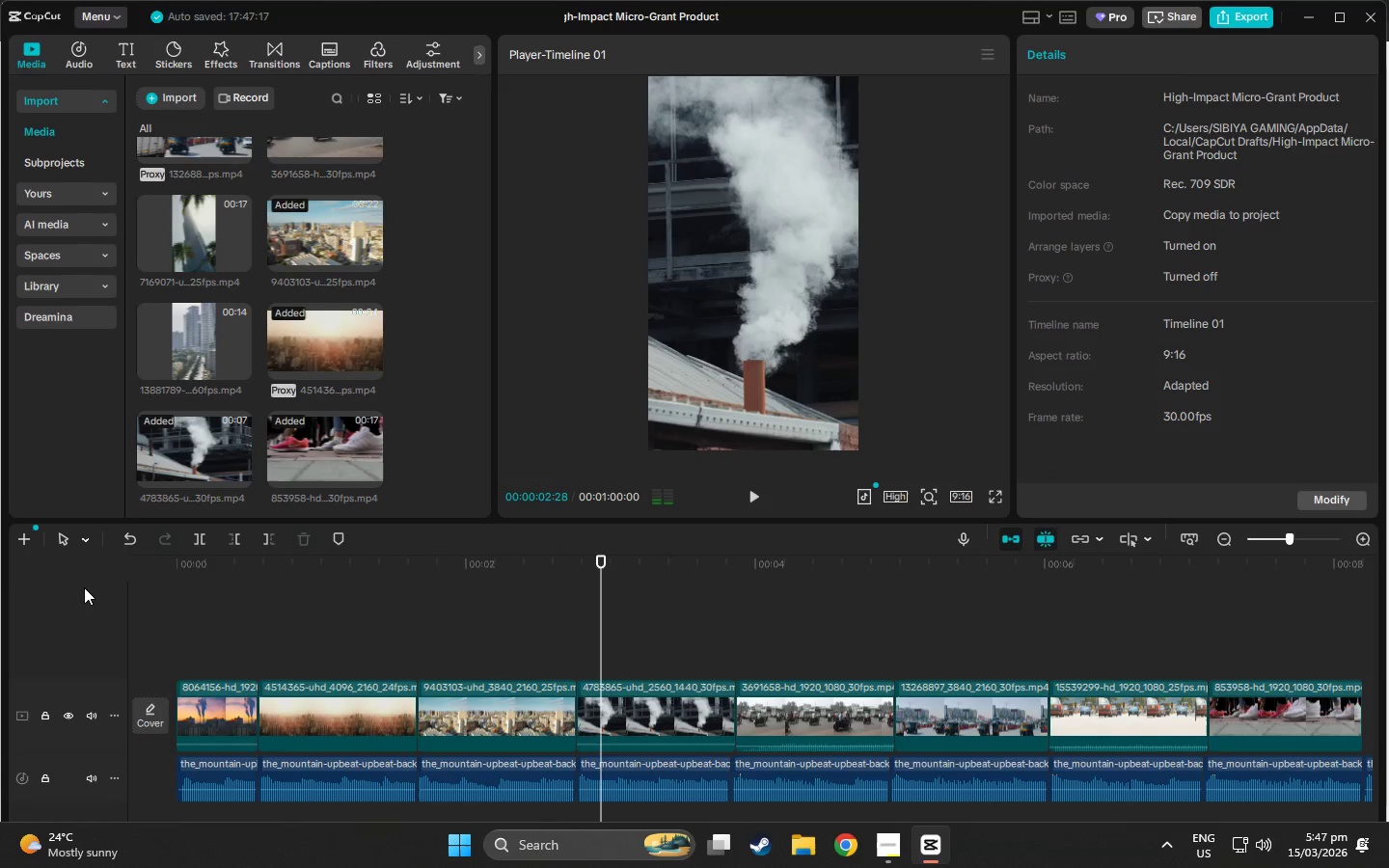 
key(Space)
 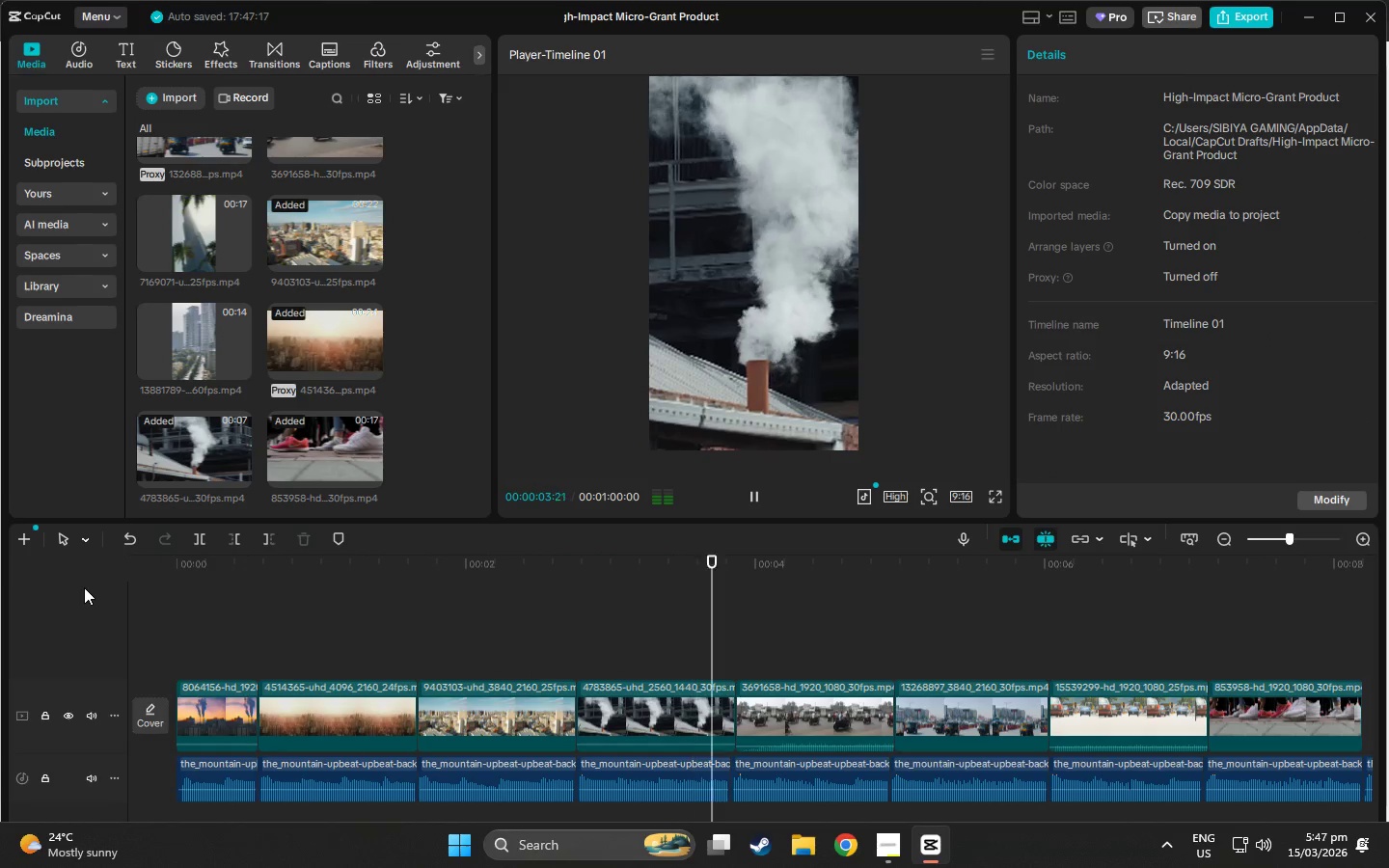 
key(Space)
 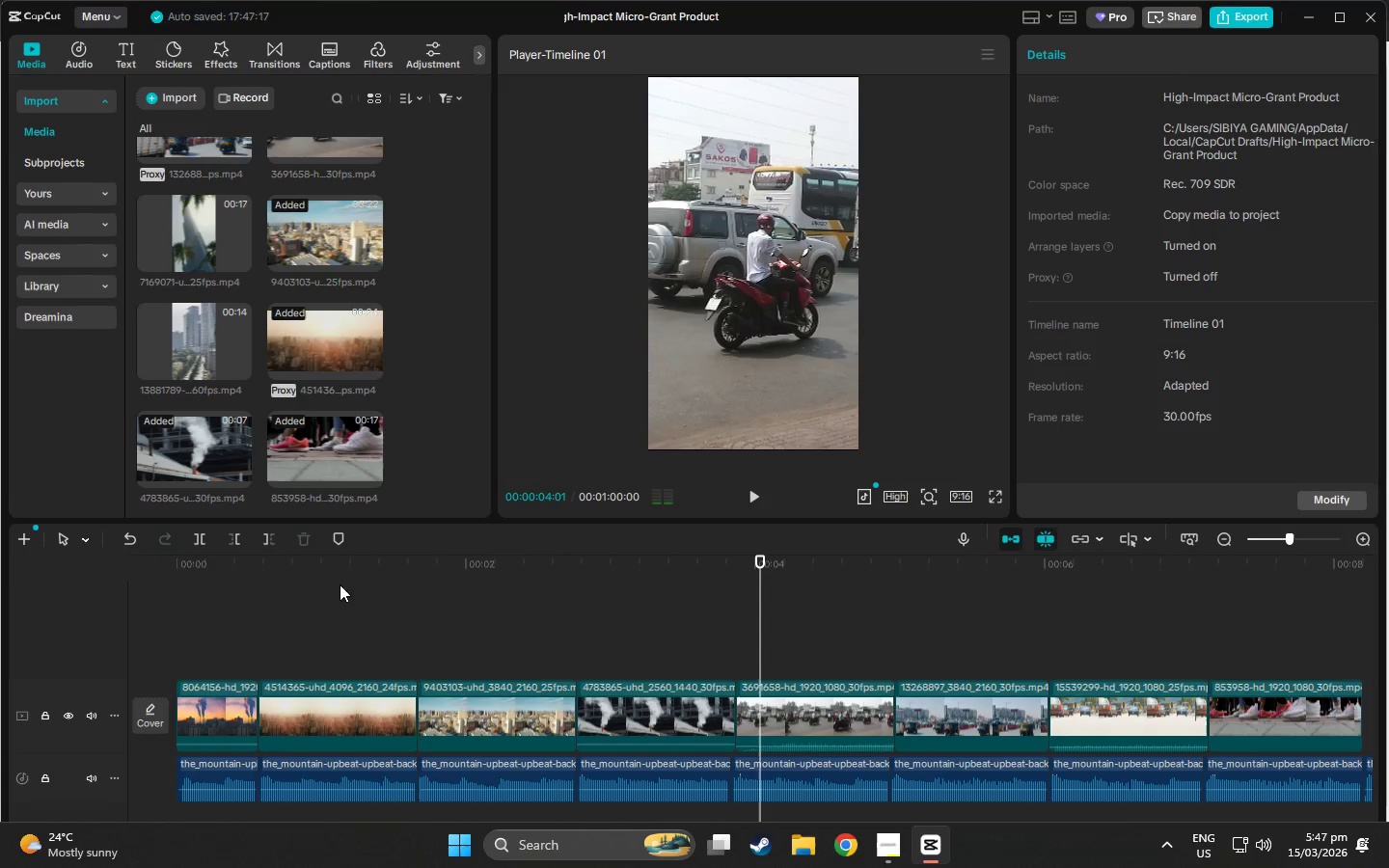 
key(Space)
 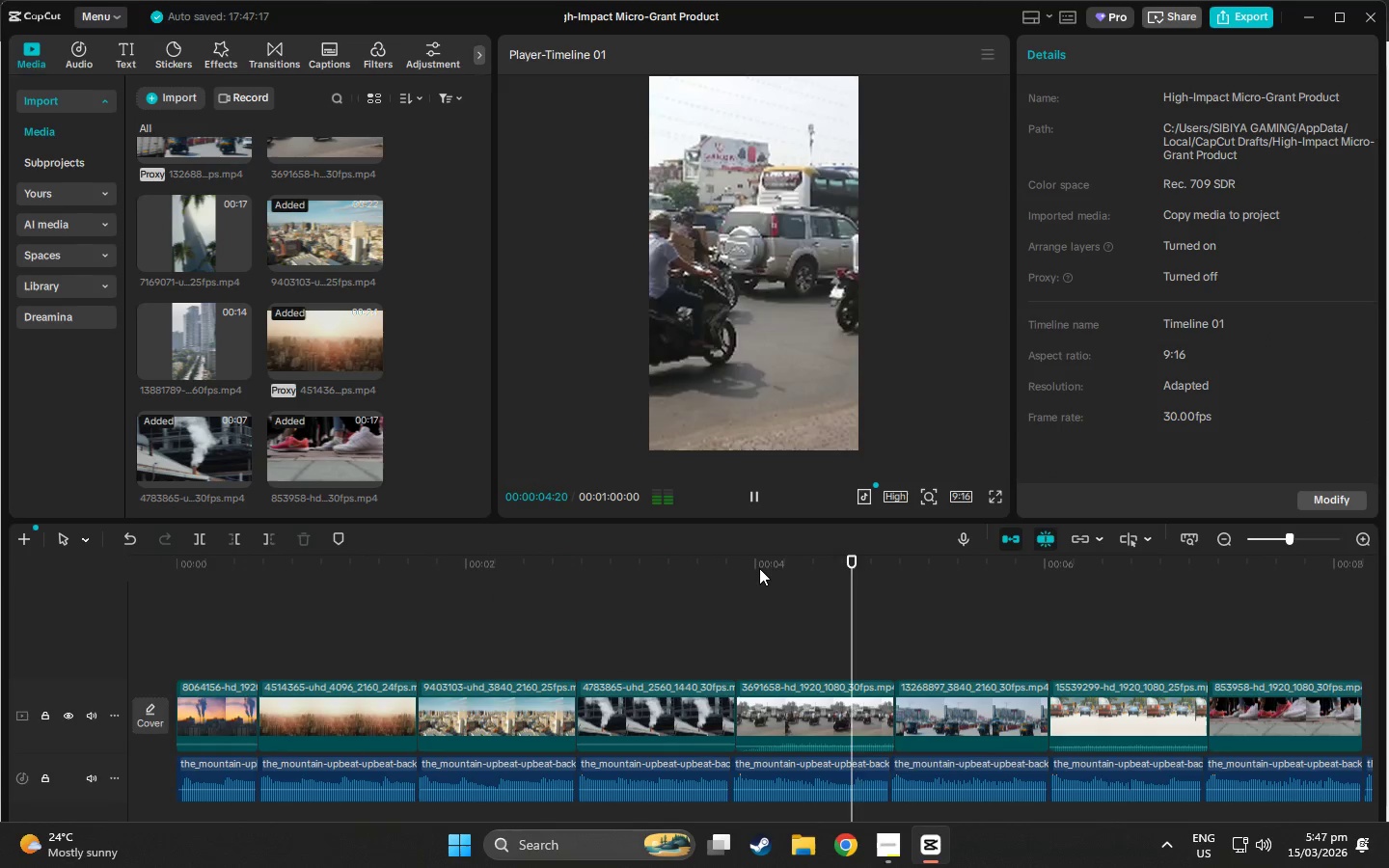 
key(Space)
 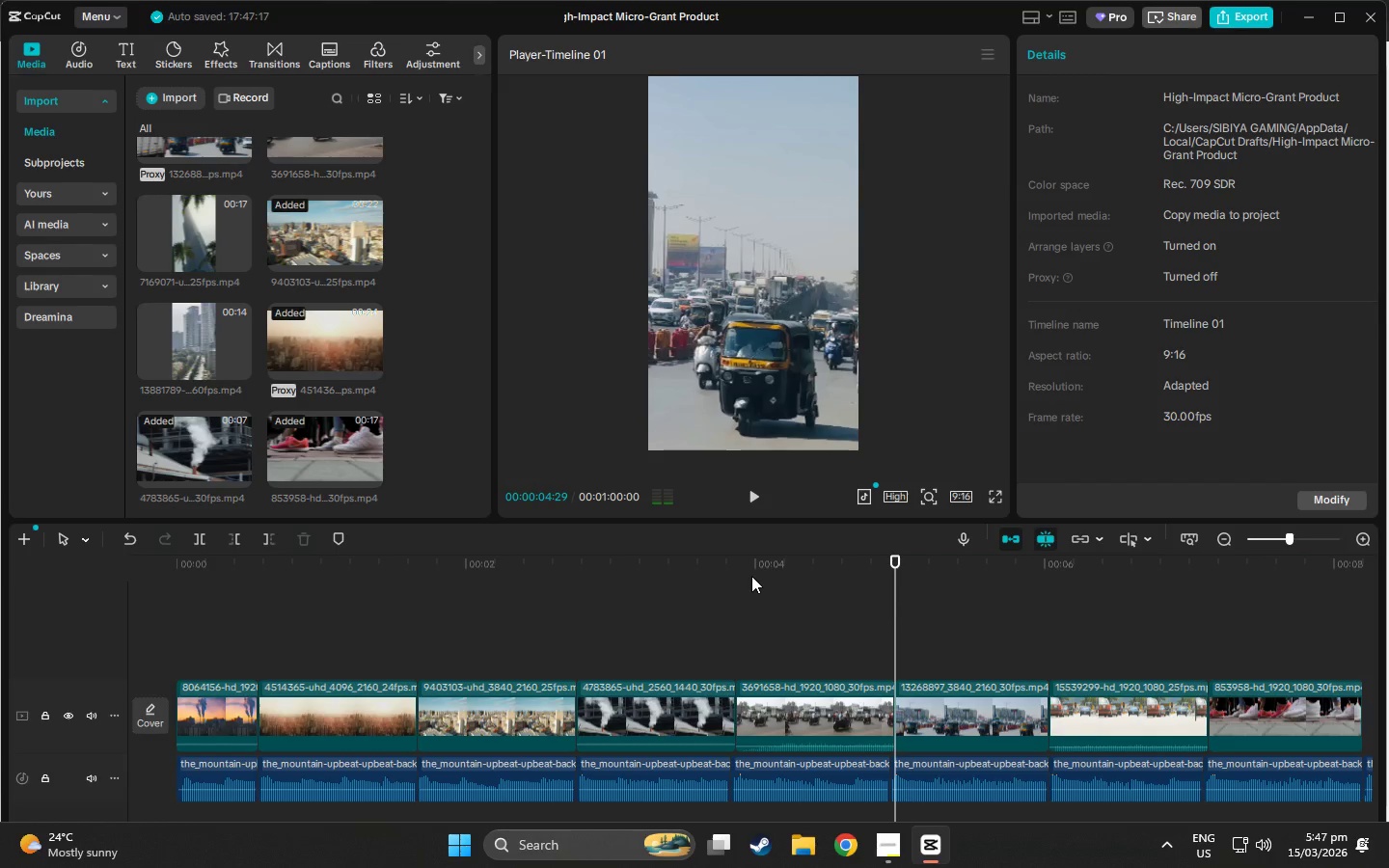 
key(Space)
 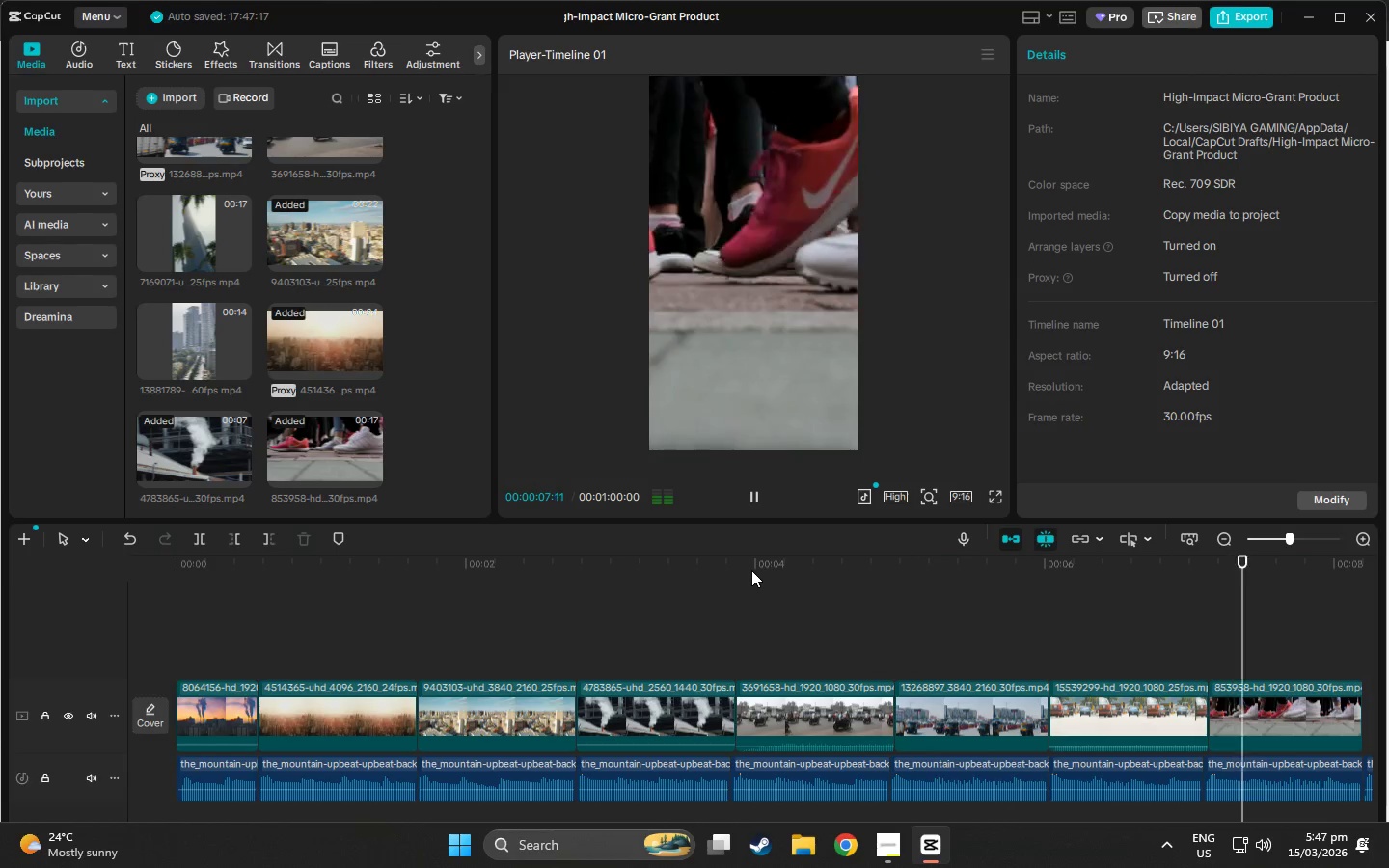 
key(Space)
 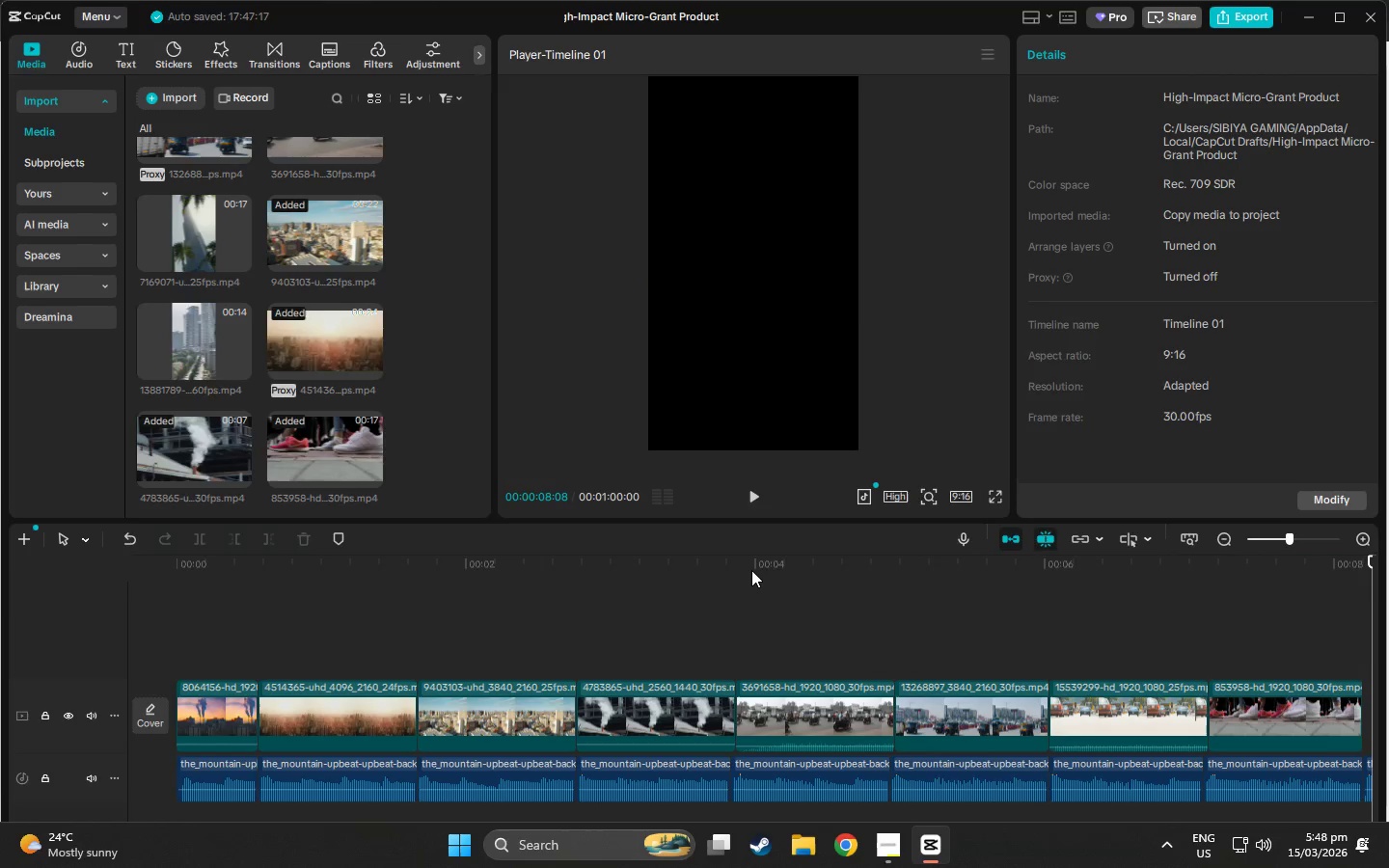 
key(Alt+Tab)